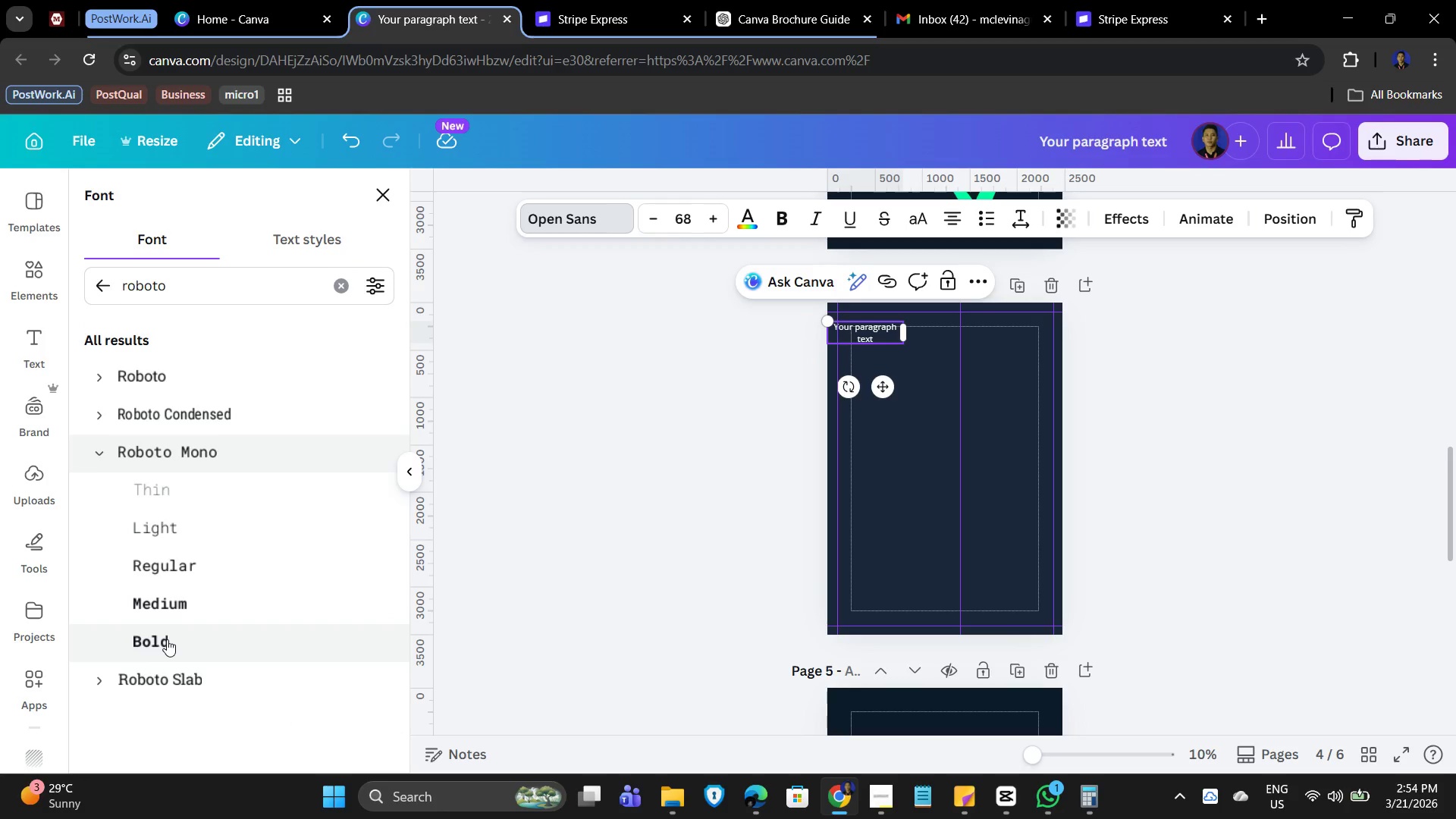 
left_click([946, 215])
 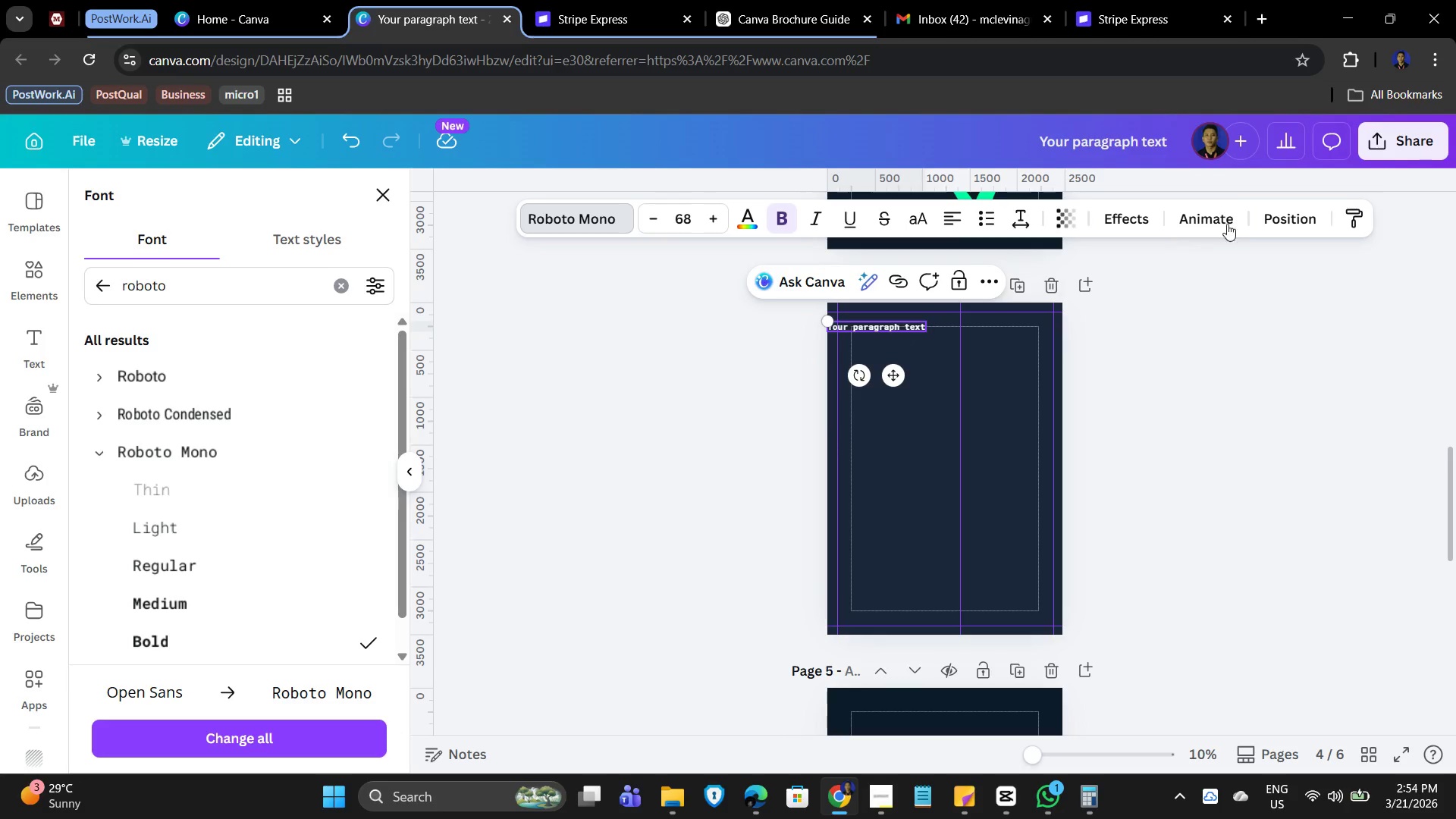 
left_click([1283, 217])
 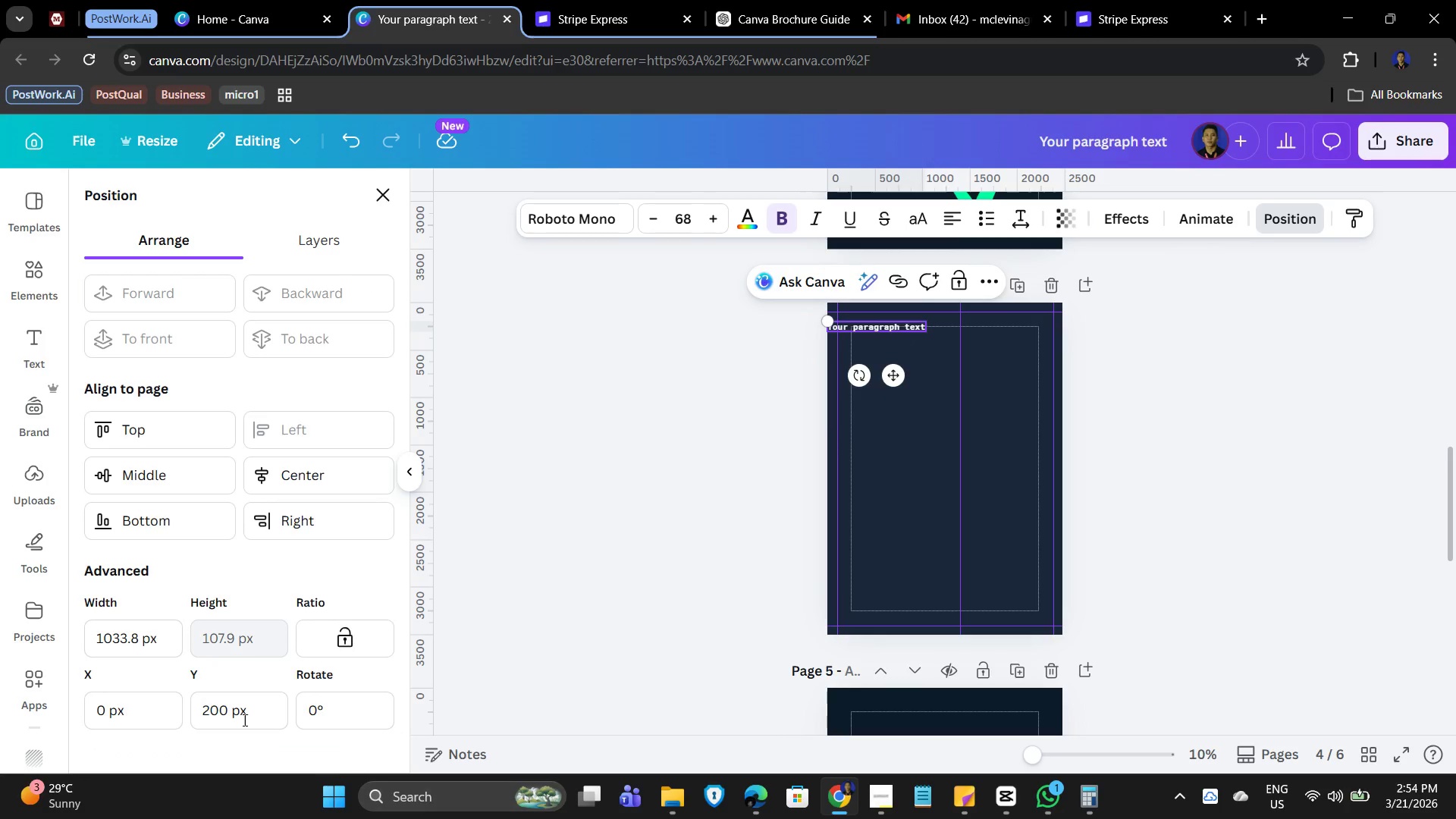 
left_click_drag(start_coordinate=[148, 712], to_coordinate=[60, 701])
 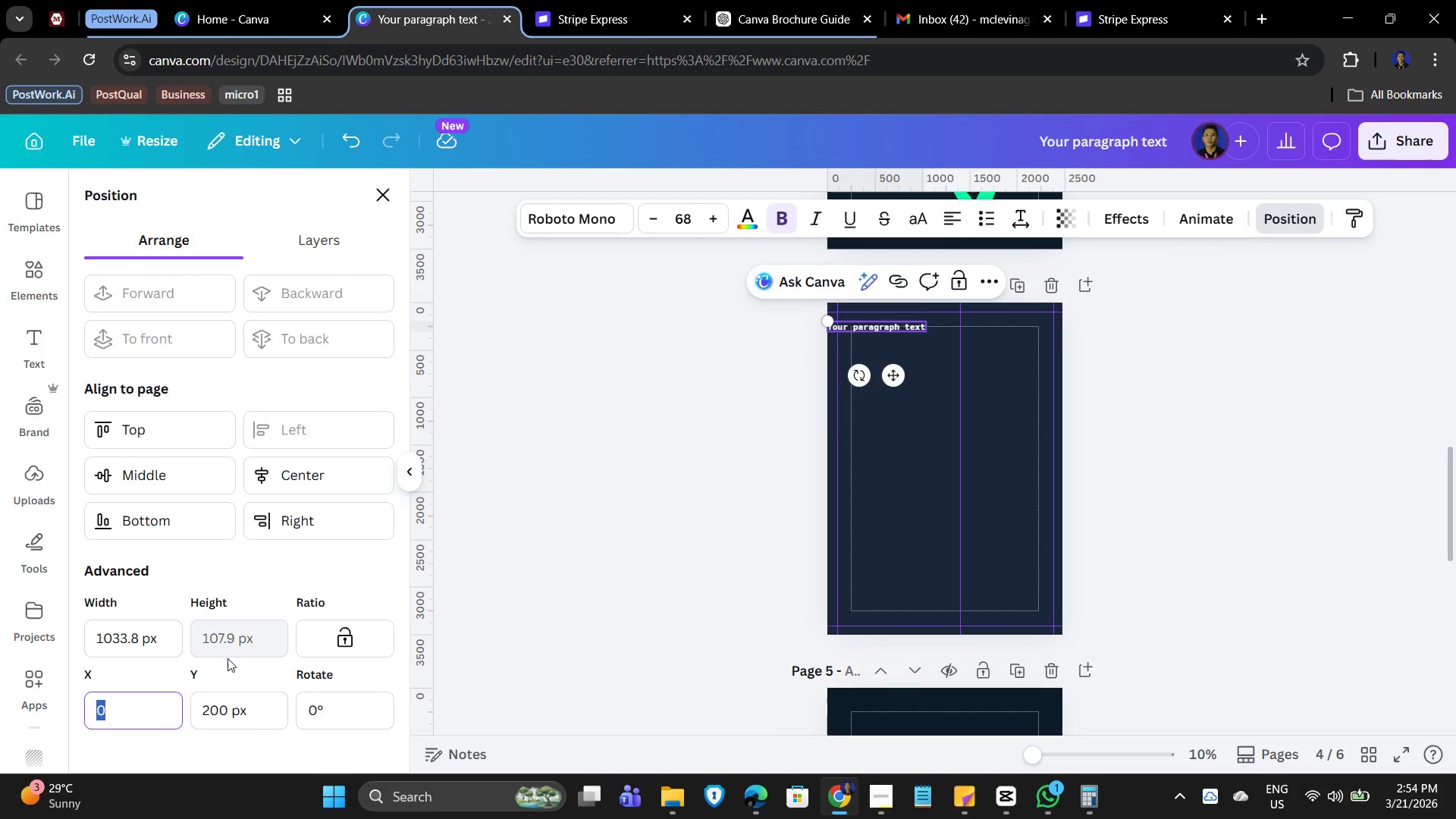 
key(Numpad2)
 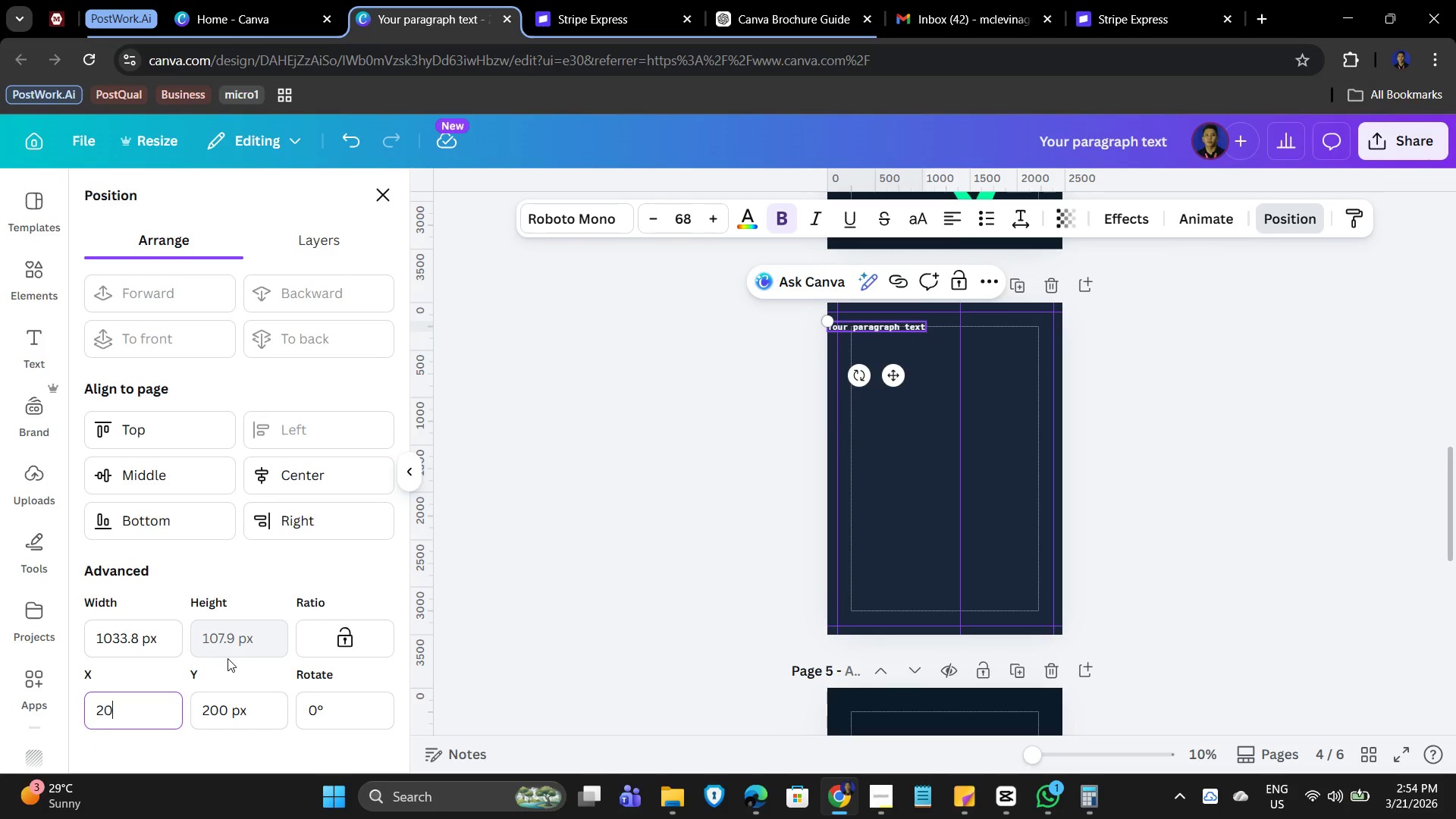 
key(Numpad0)
 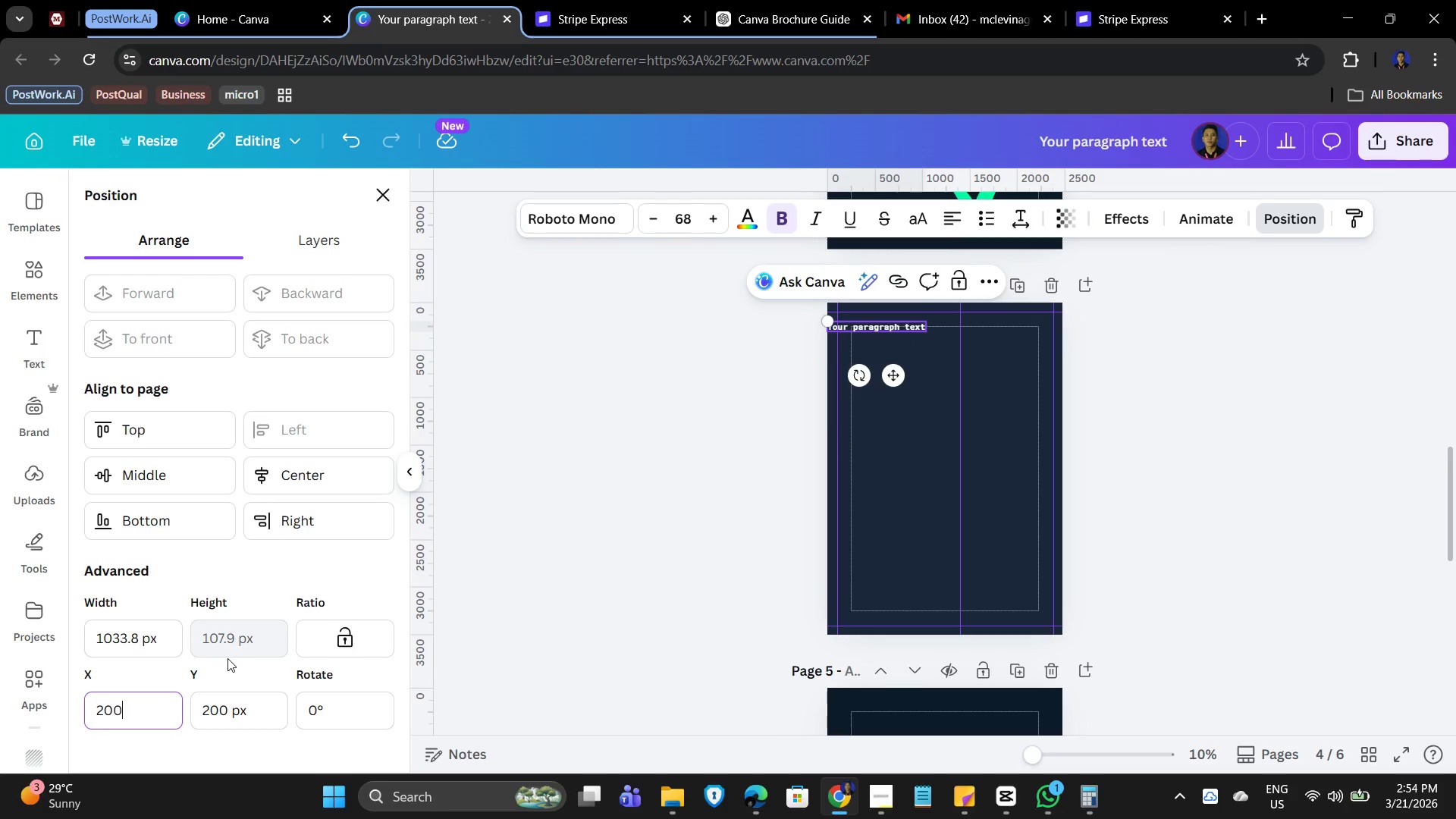 
key(Numpad0)
 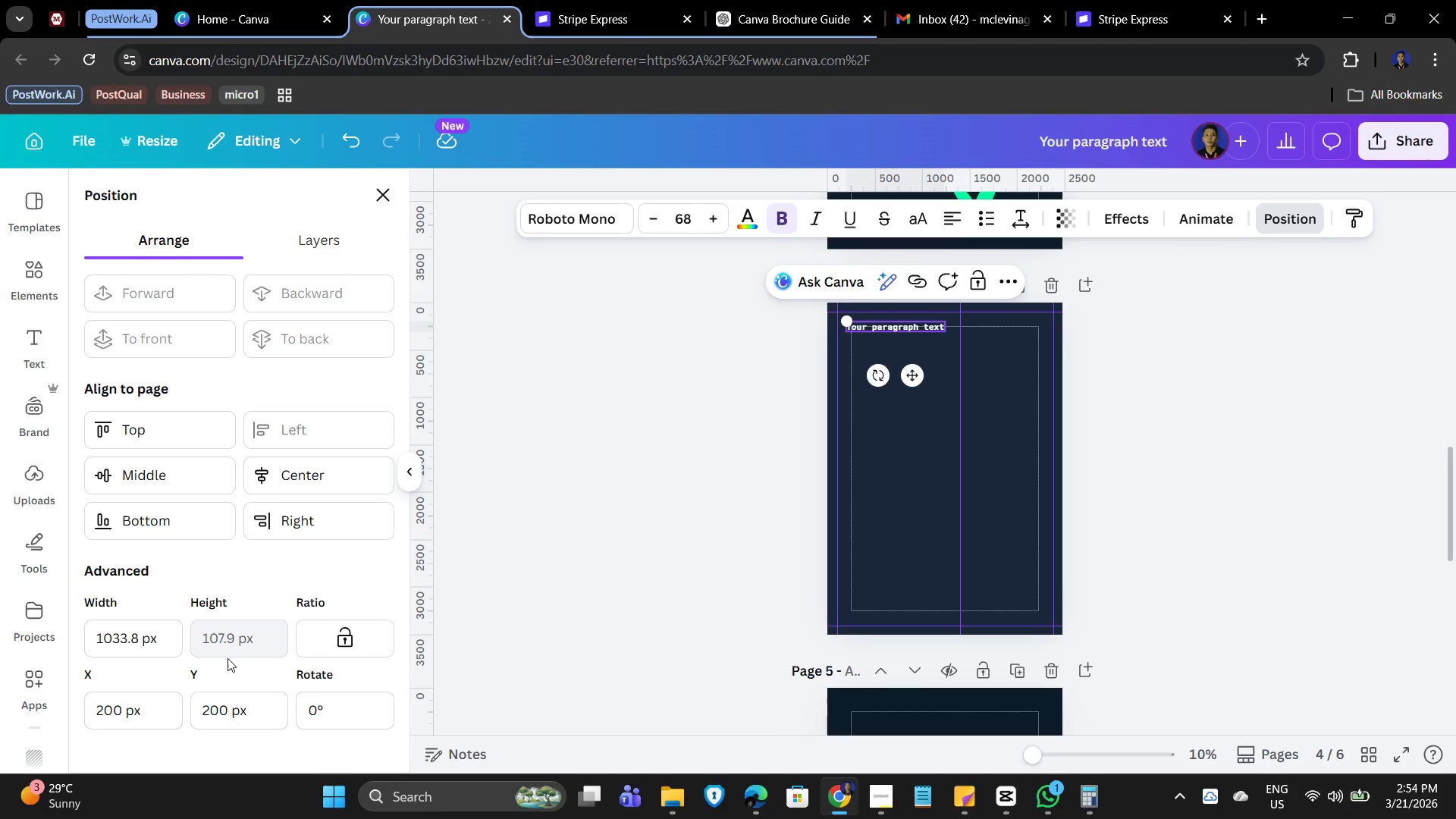 
key(NumpadEnter)
 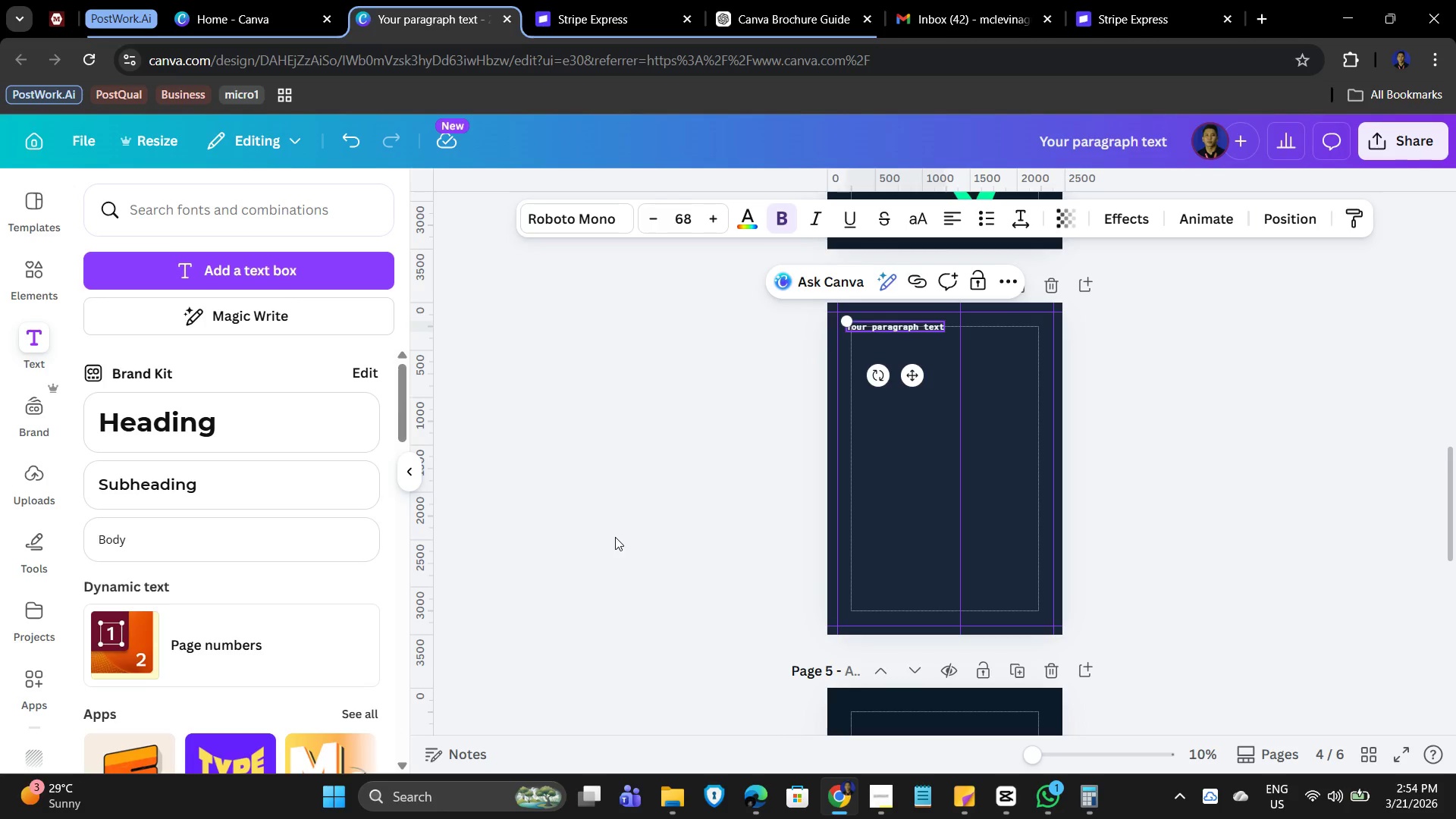 
wait(13.28)
 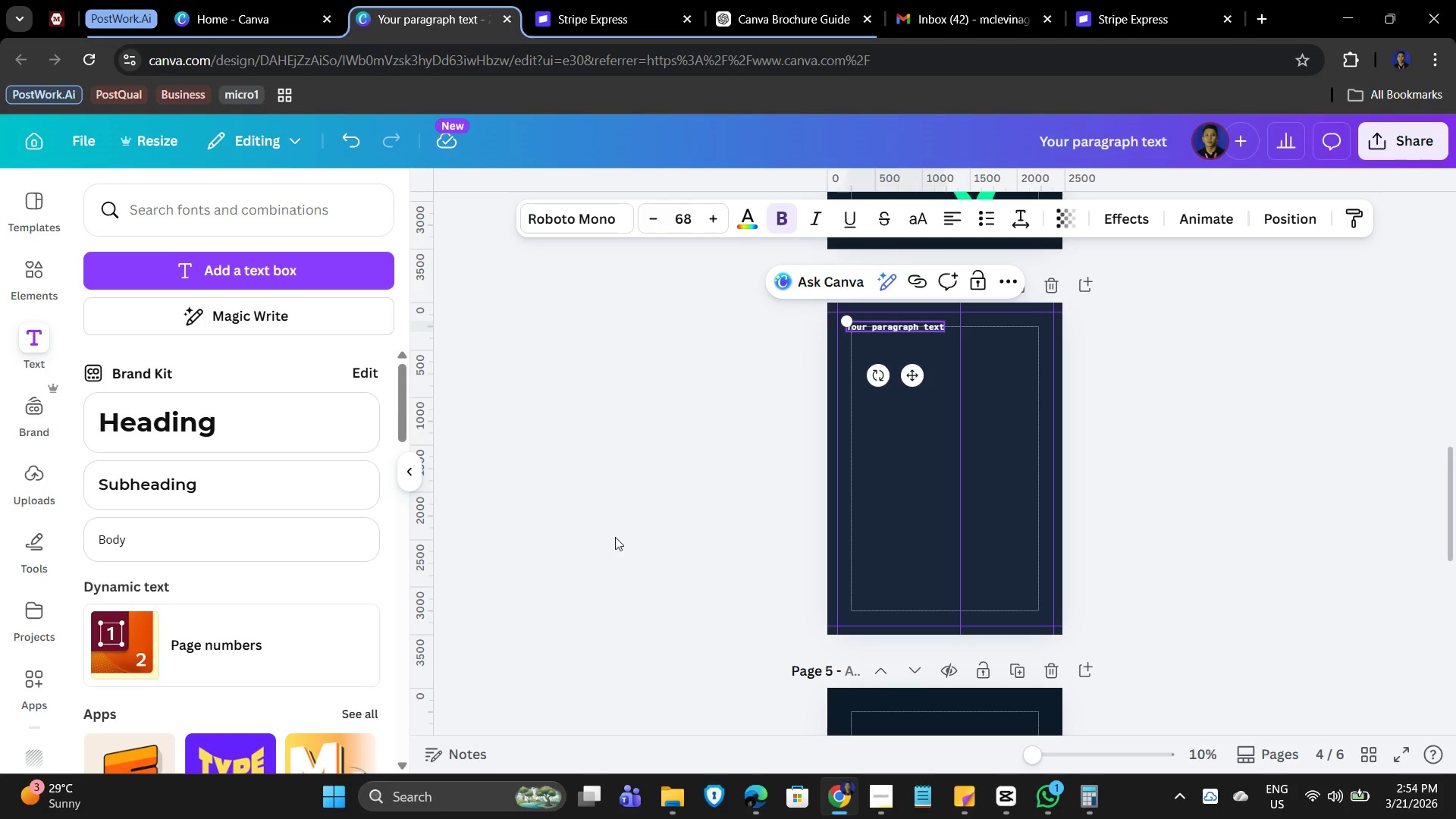 
left_click([616, 505])
 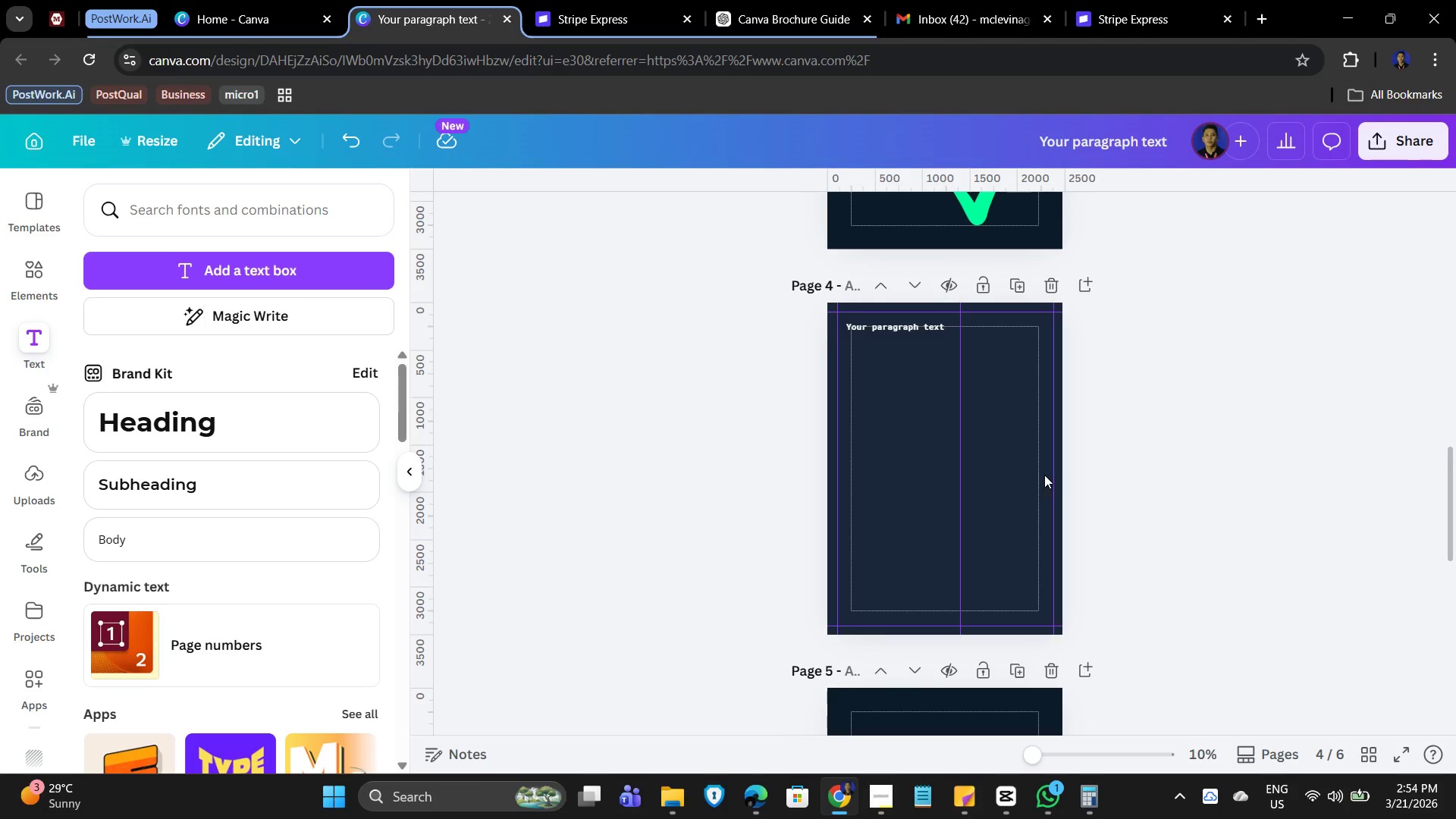 
left_click([1008, 475])
 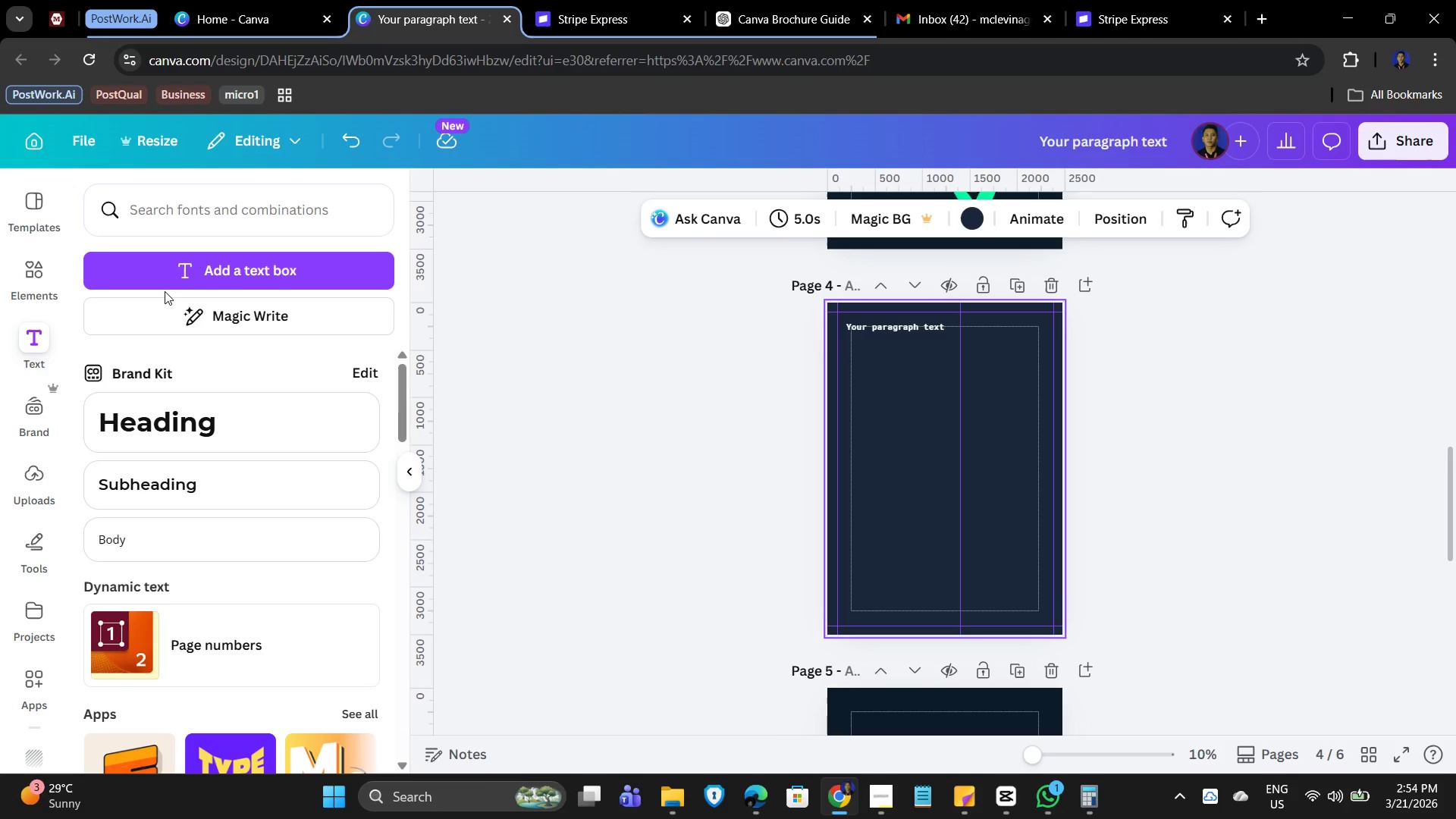 
wait(11.7)
 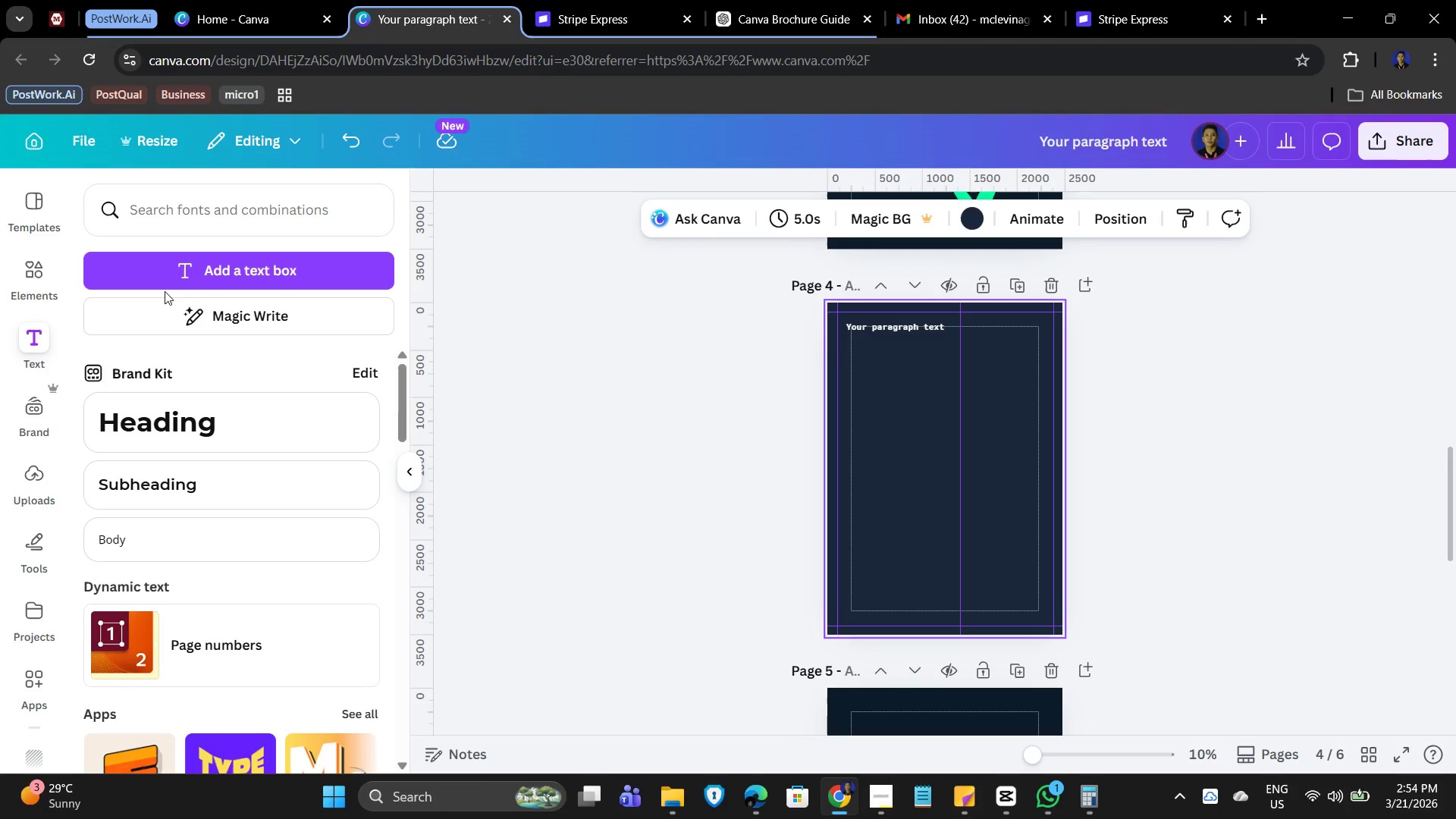 
scroll: coordinate [555, 515], scroll_direction: down, amount: 3.0
 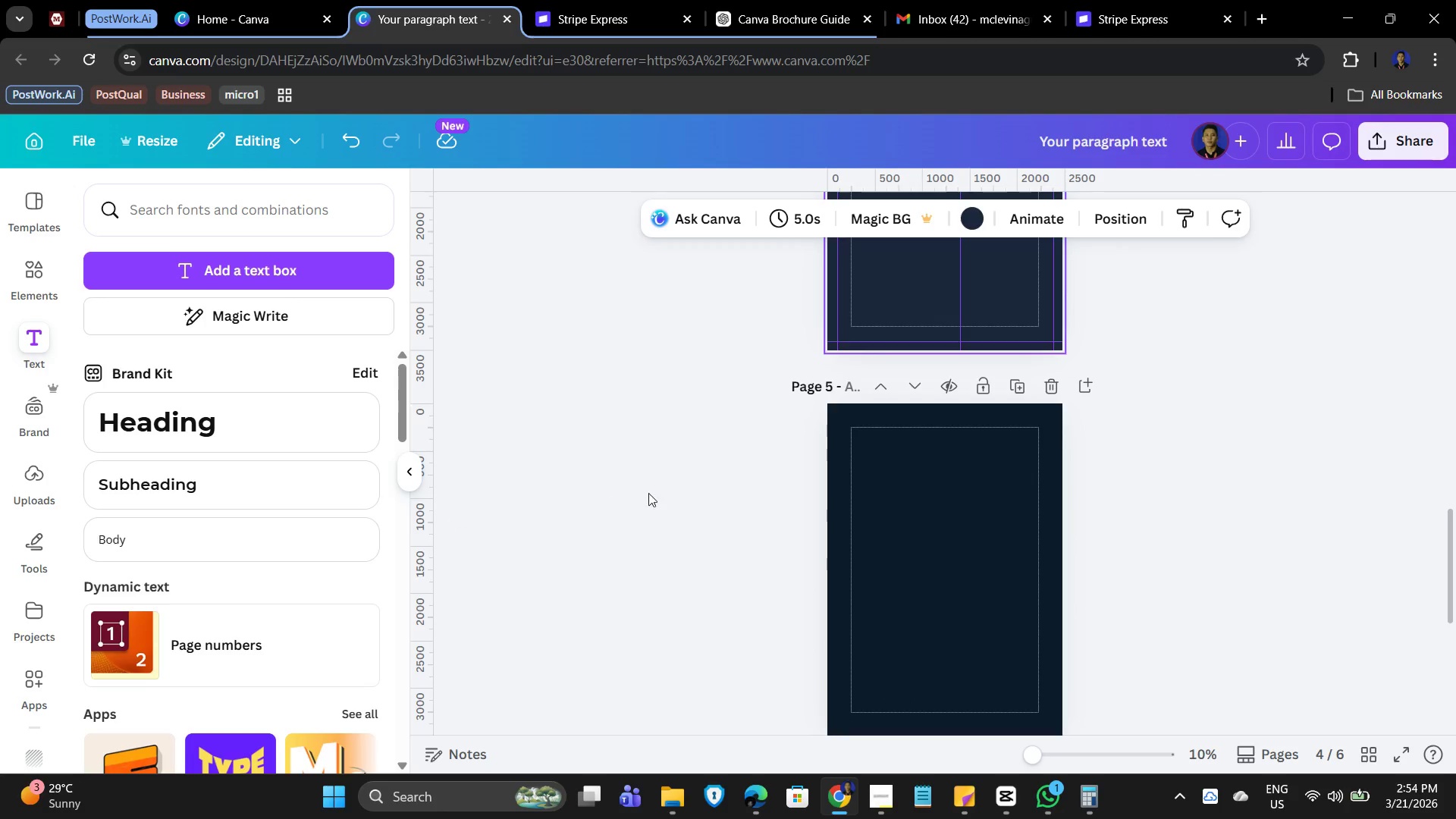 
scroll: coordinate [887, 538], scroll_direction: up, amount: 7.0
 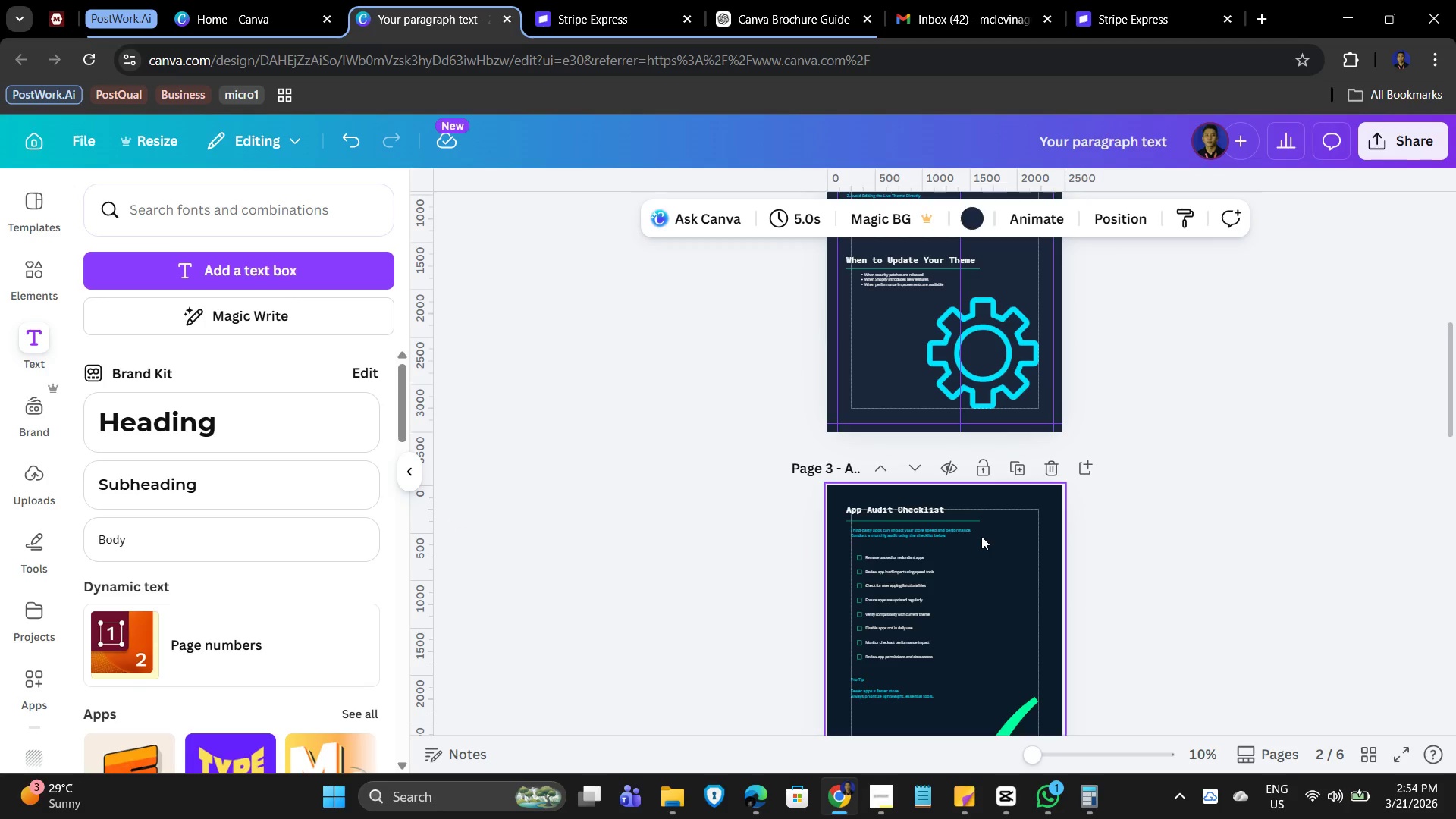 
wait(5.27)
 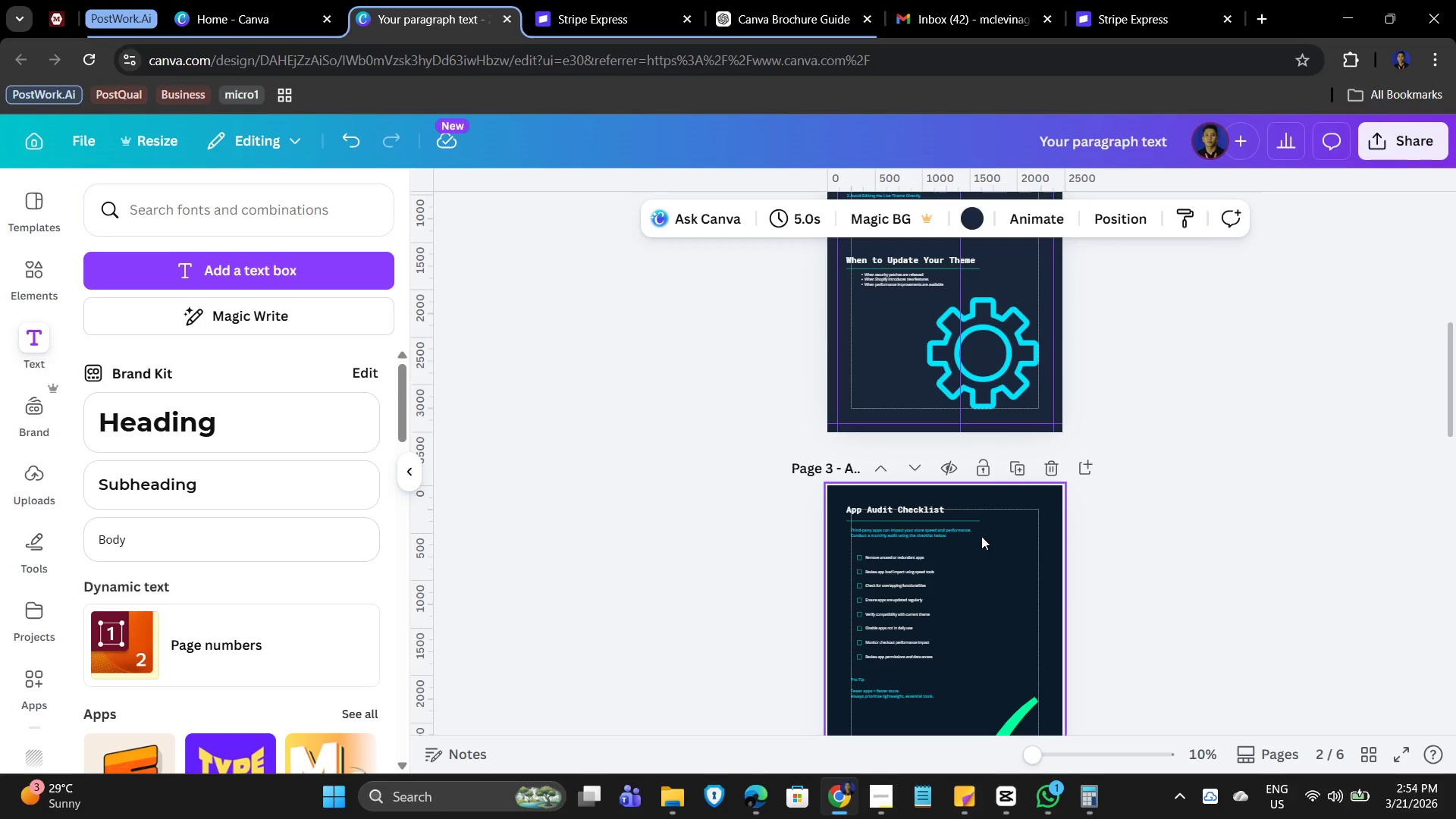 
scroll: coordinate [800, 440], scroll_direction: up, amount: 4.0
 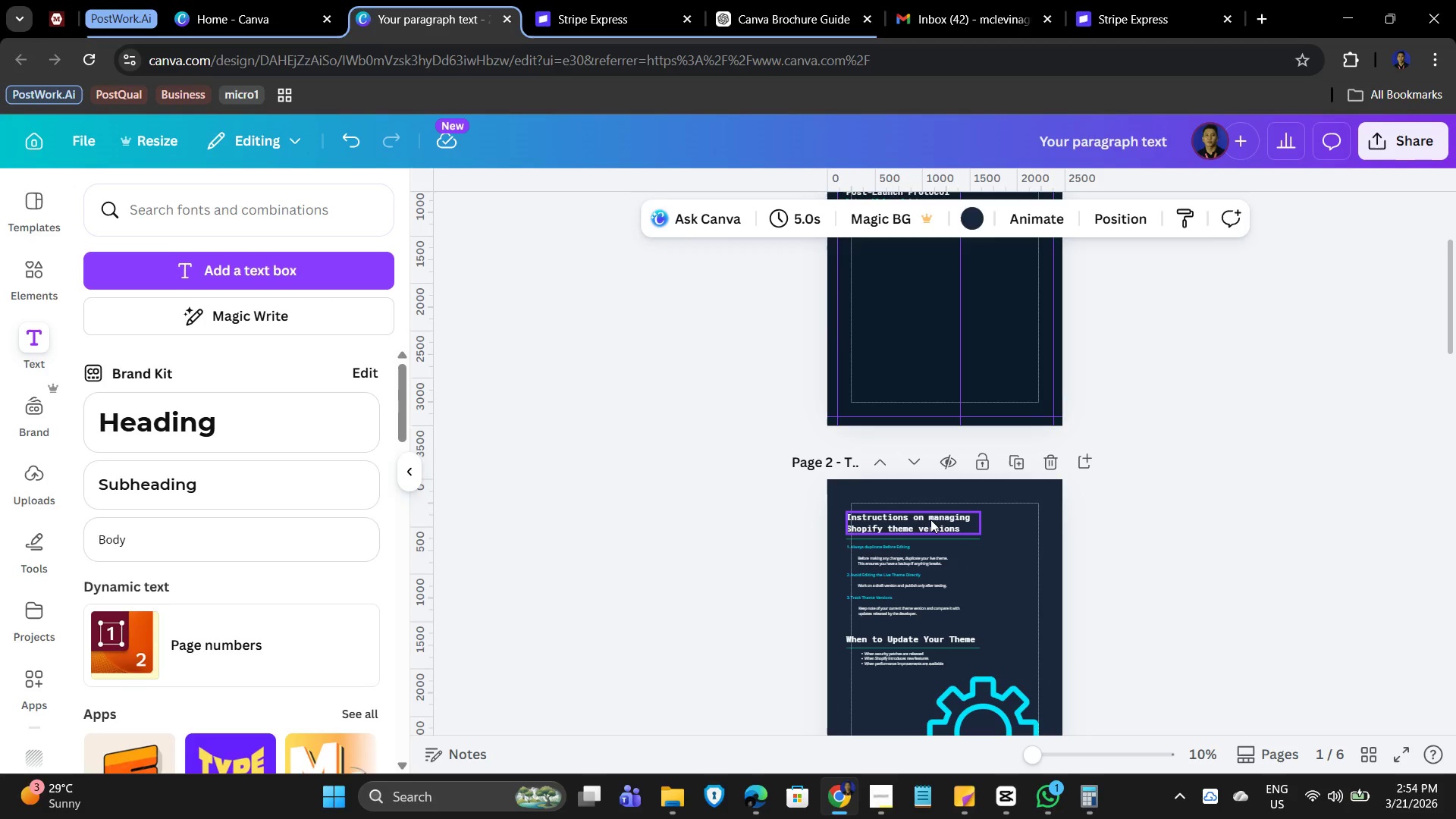 
scroll: coordinate [959, 540], scroll_direction: down, amount: 8.0
 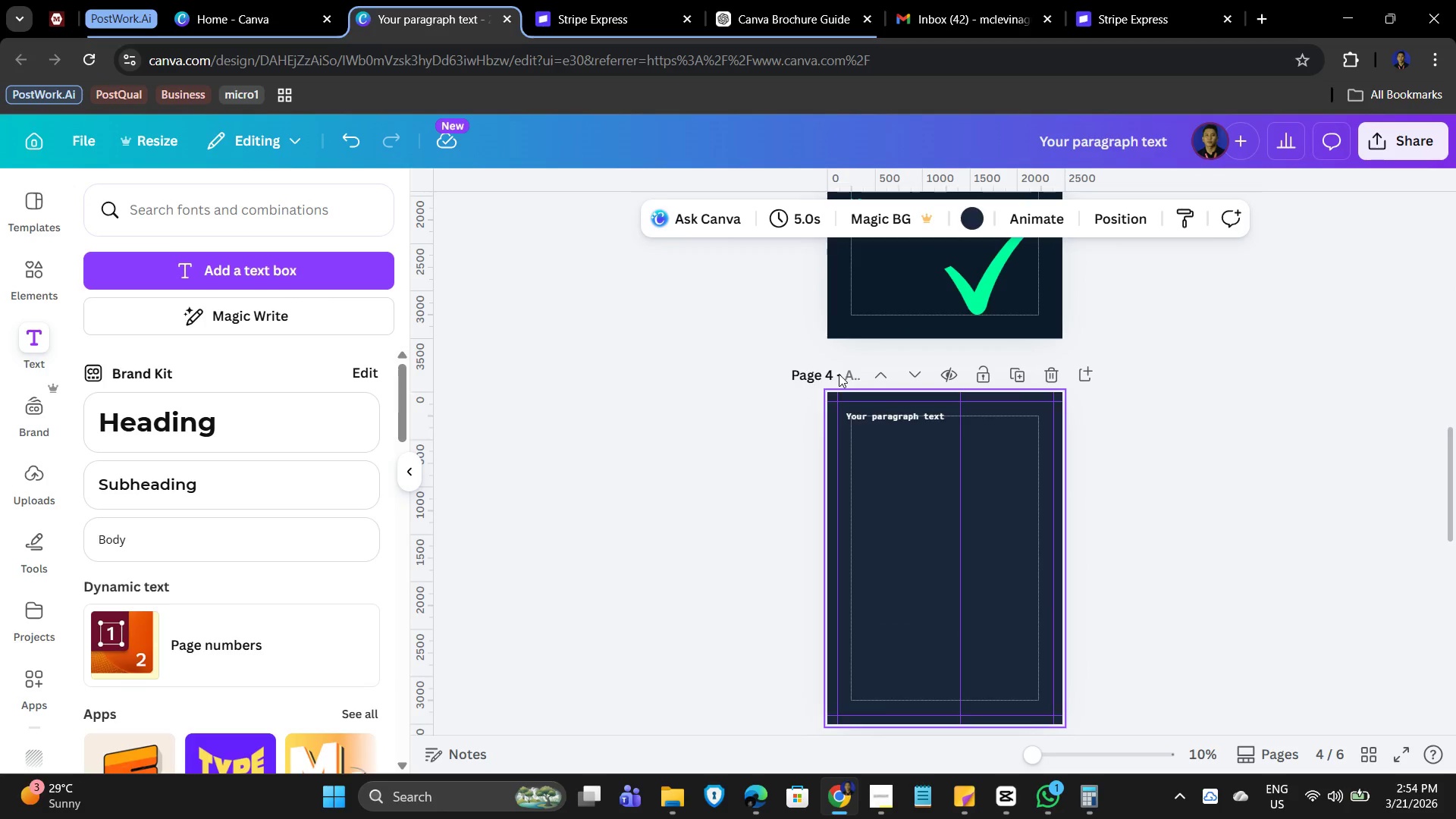 
left_click([850, 372])
 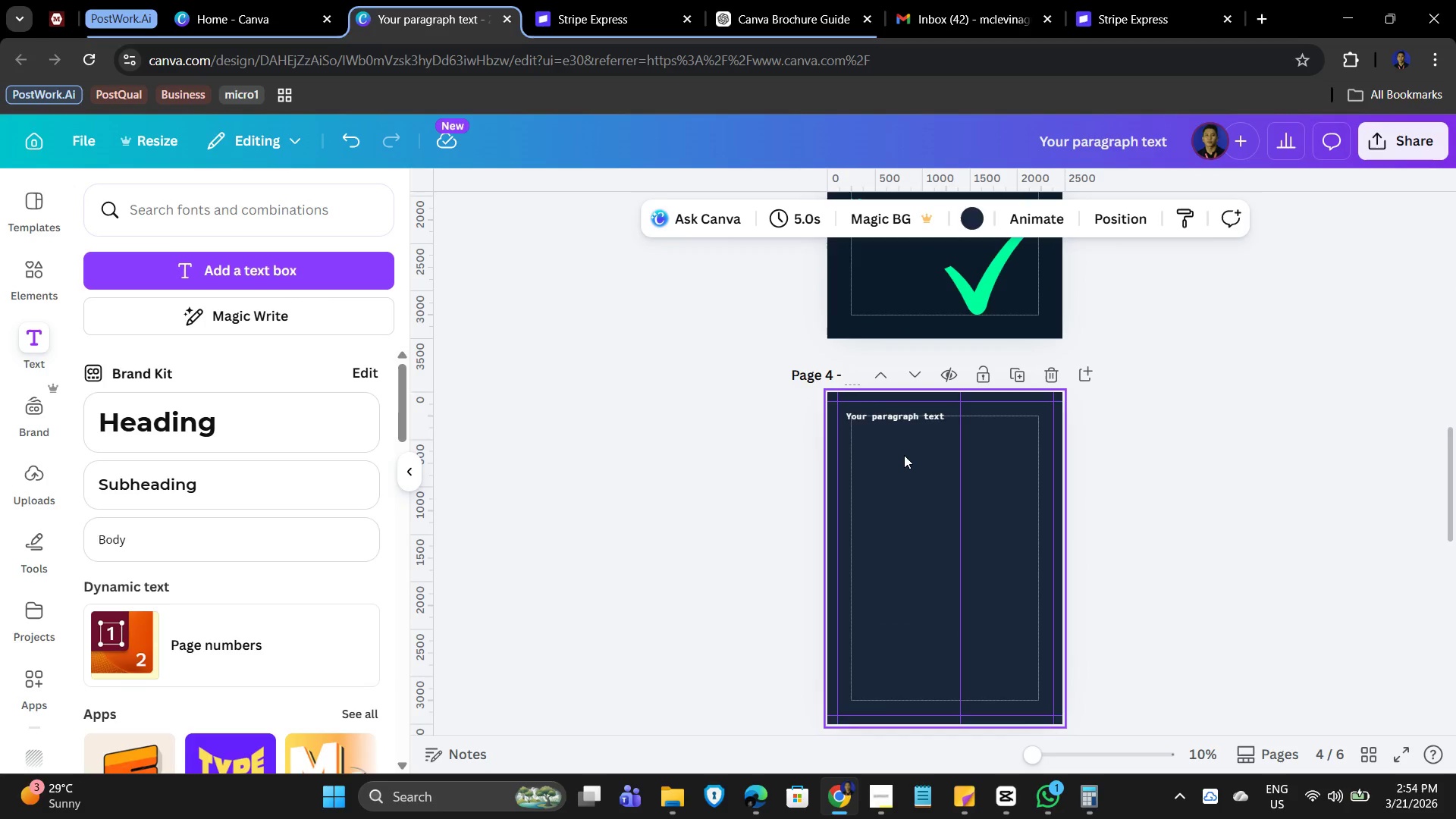 
type(Image asset)
key(Backspace)
key(Backspace)
key(Backspace)
key(Backspace)
key(Backspace)
type(& Asse)
key(Backspace)
type(t optimization)
 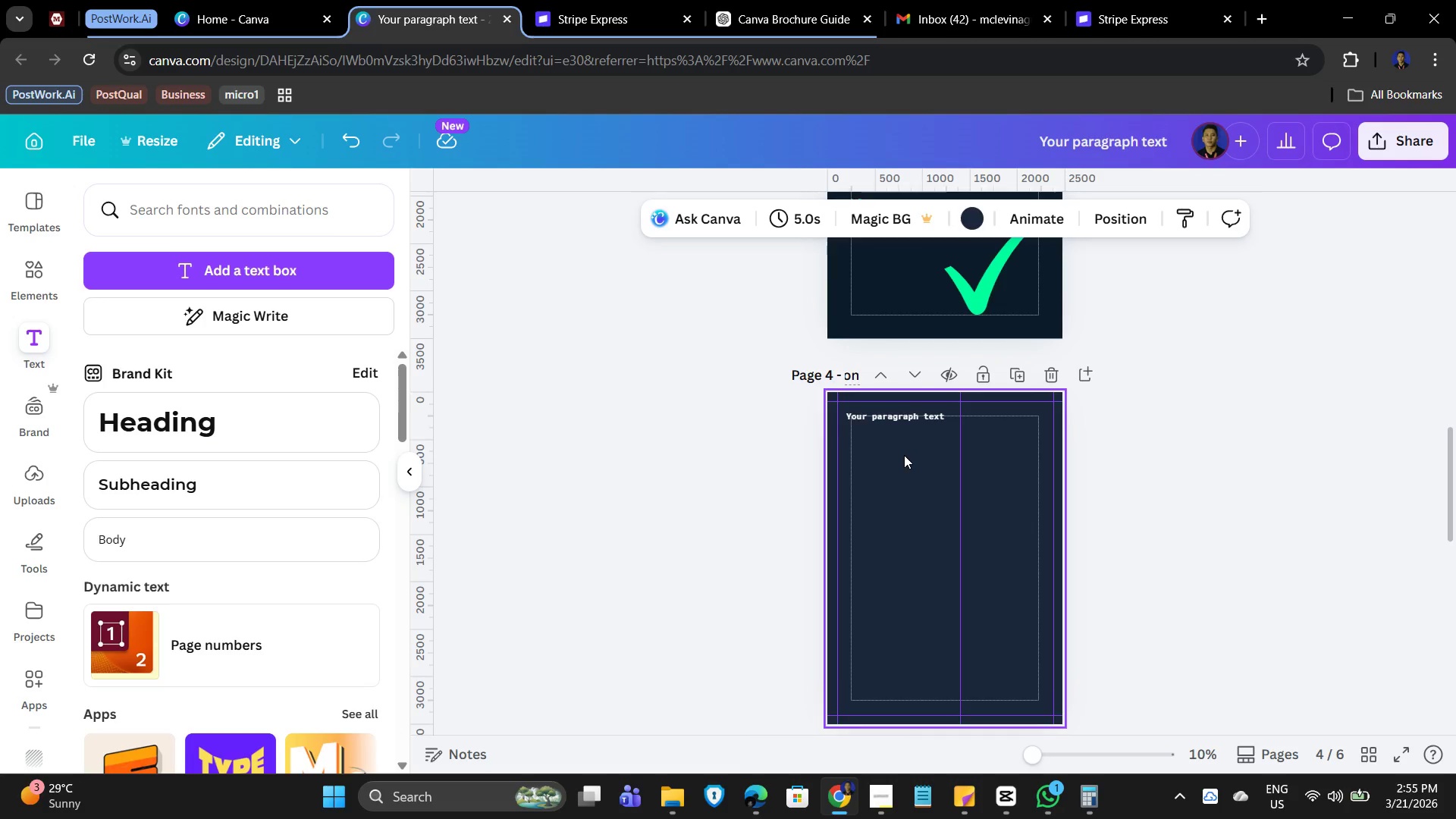 
double_click([899, 416])
 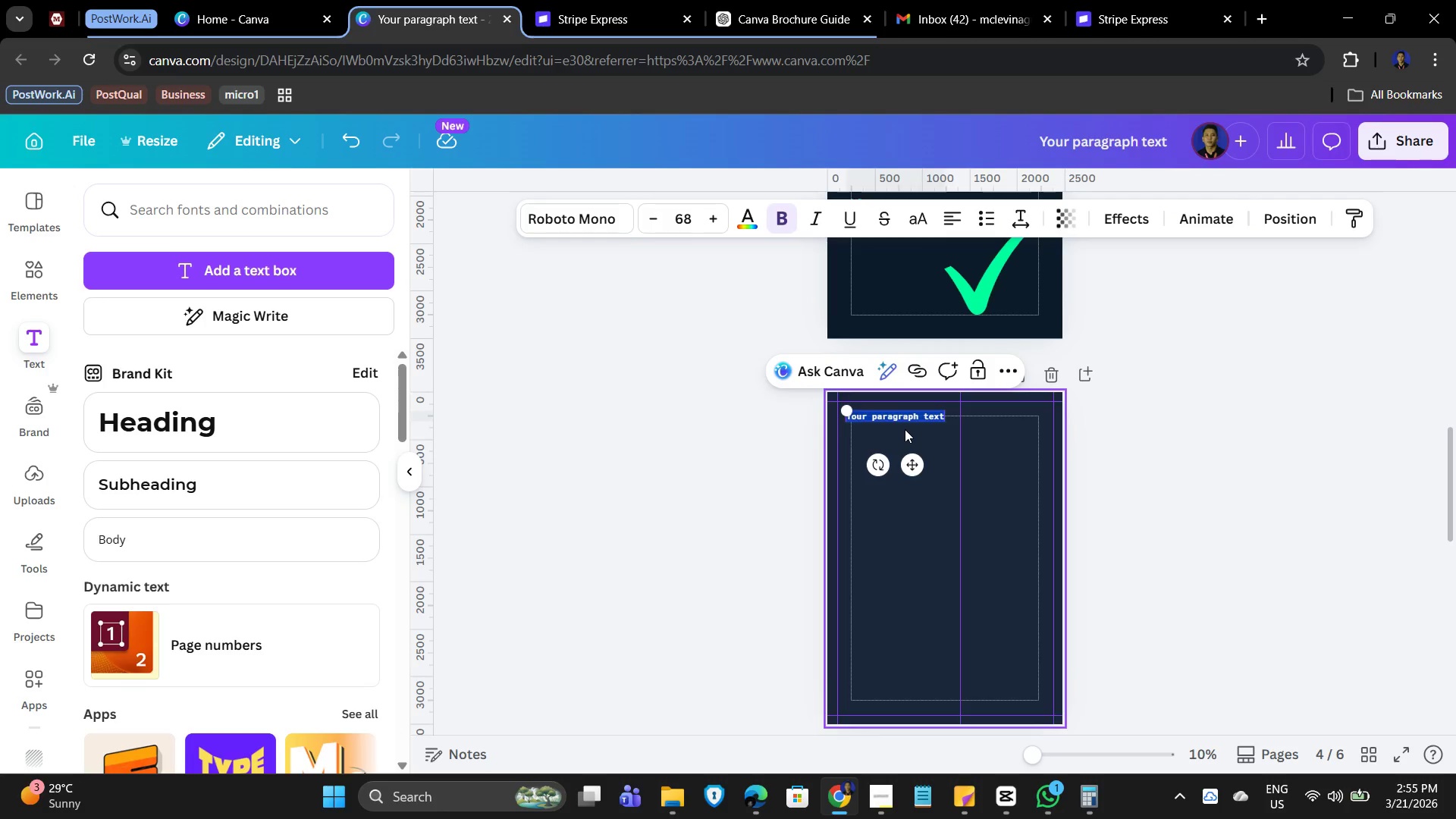 
type(Image & Asset Optimization)
 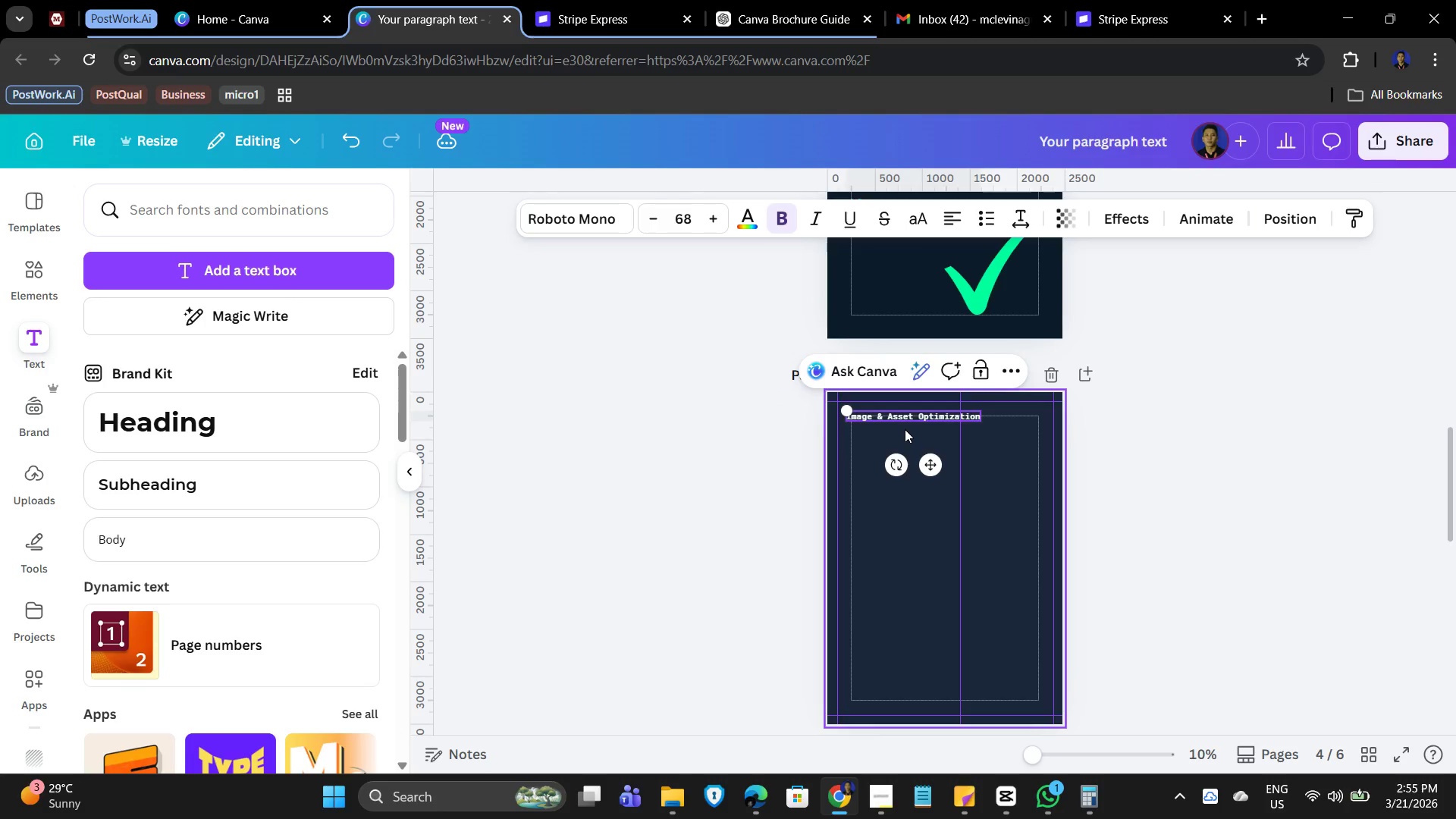 
left_click([1023, 507])
 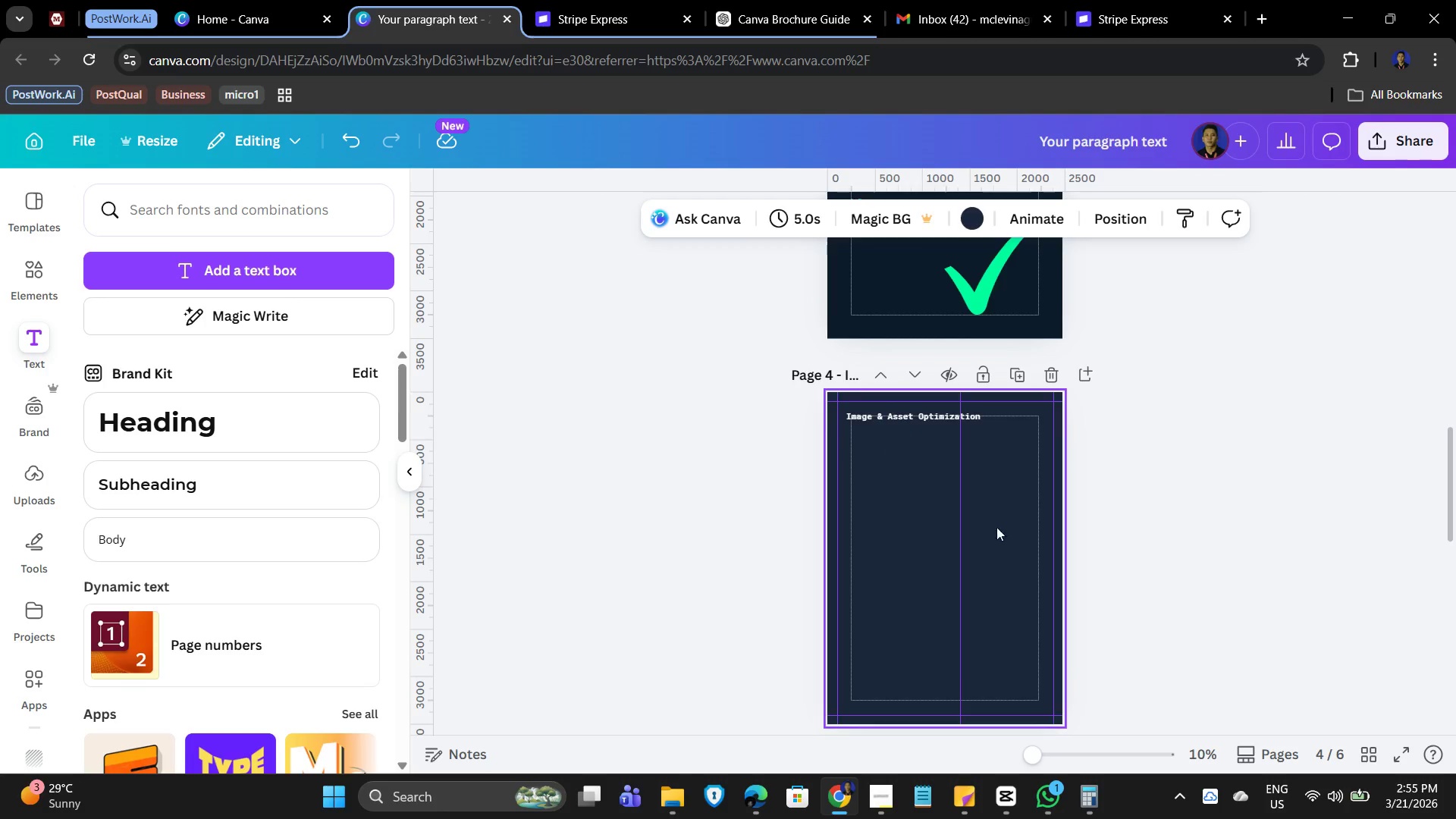 
scroll: coordinate [1025, 549], scroll_direction: up, amount: 4.0
 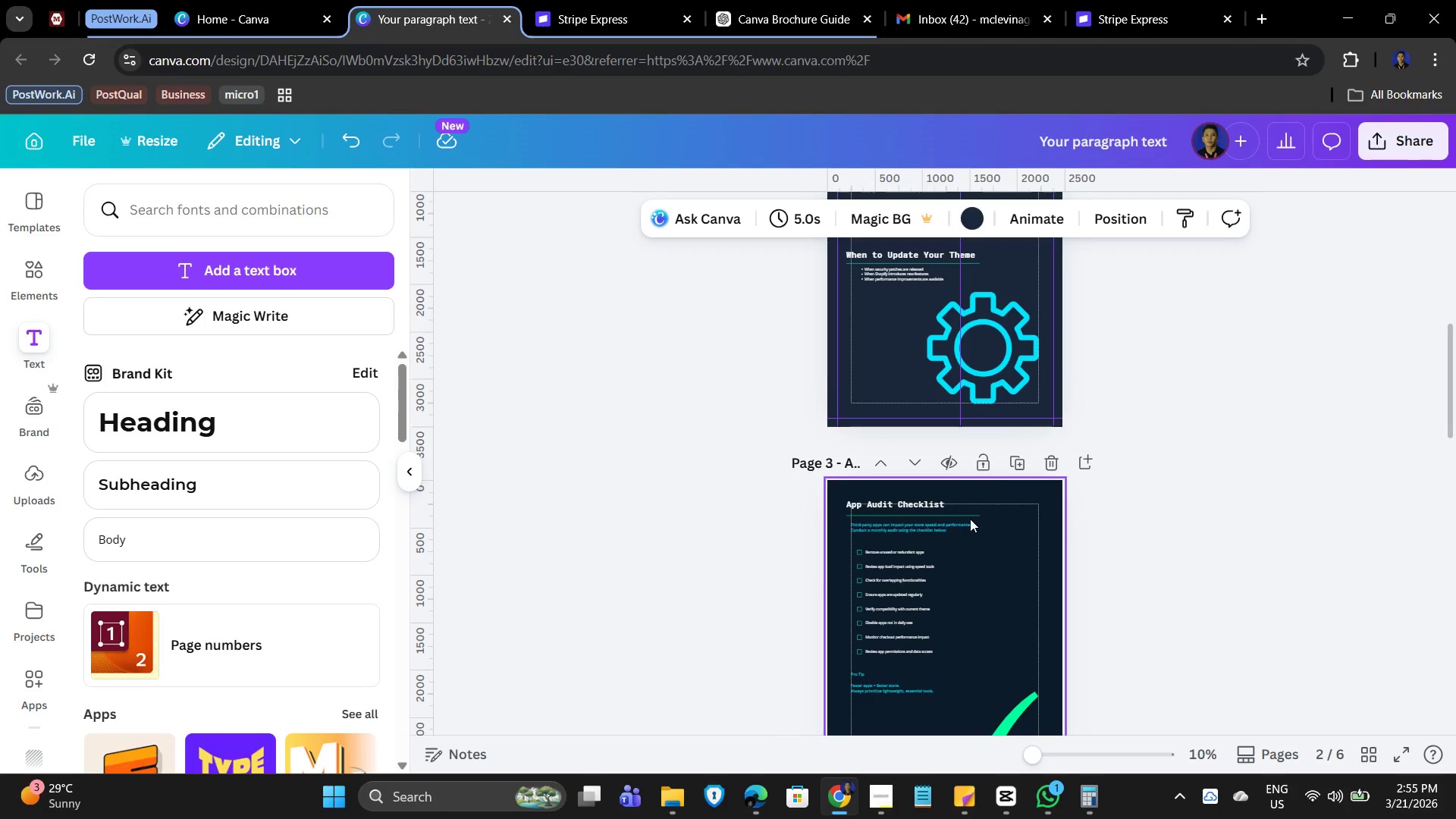 
left_click([970, 514])
 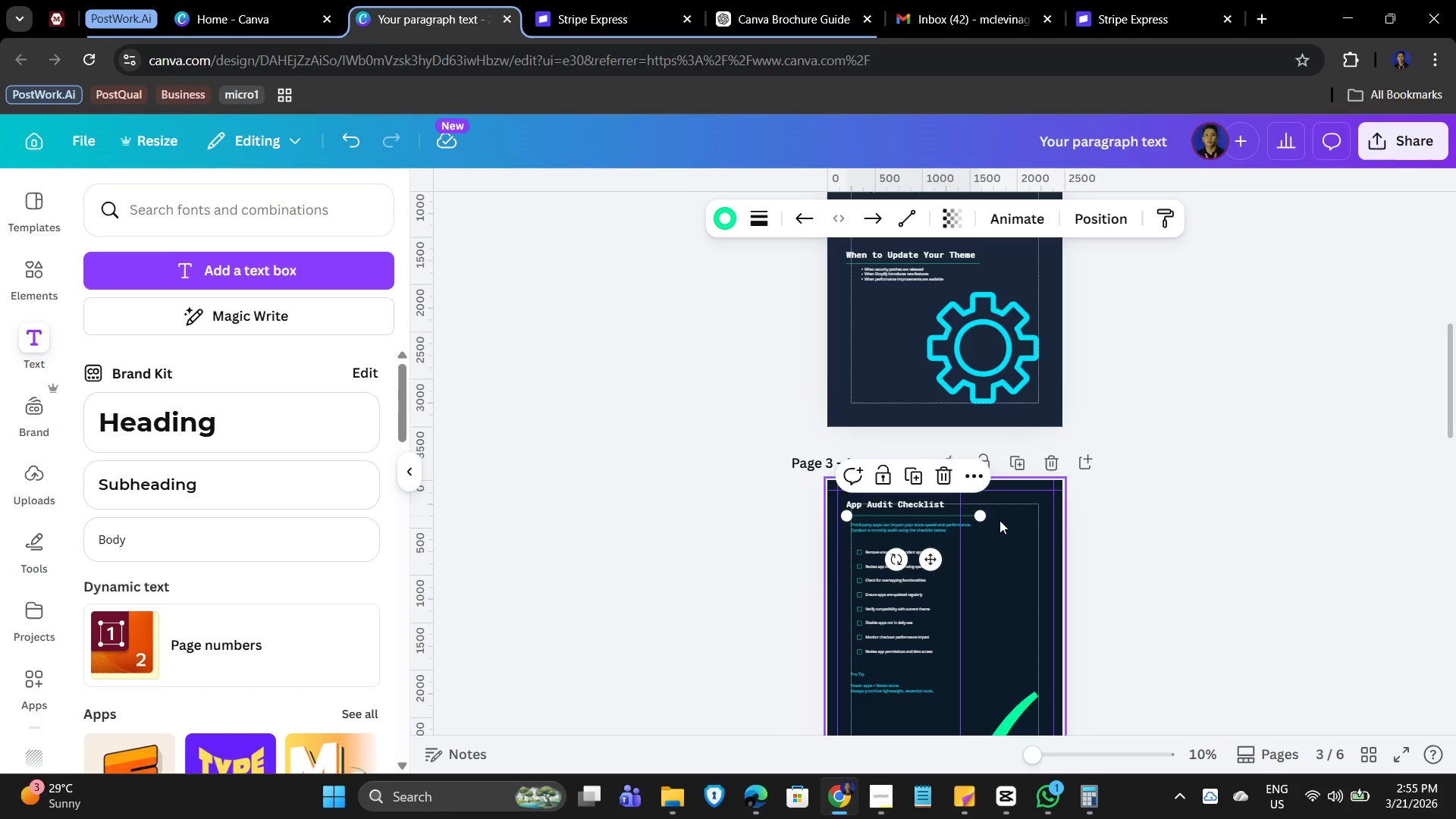 
key(Control+C)
 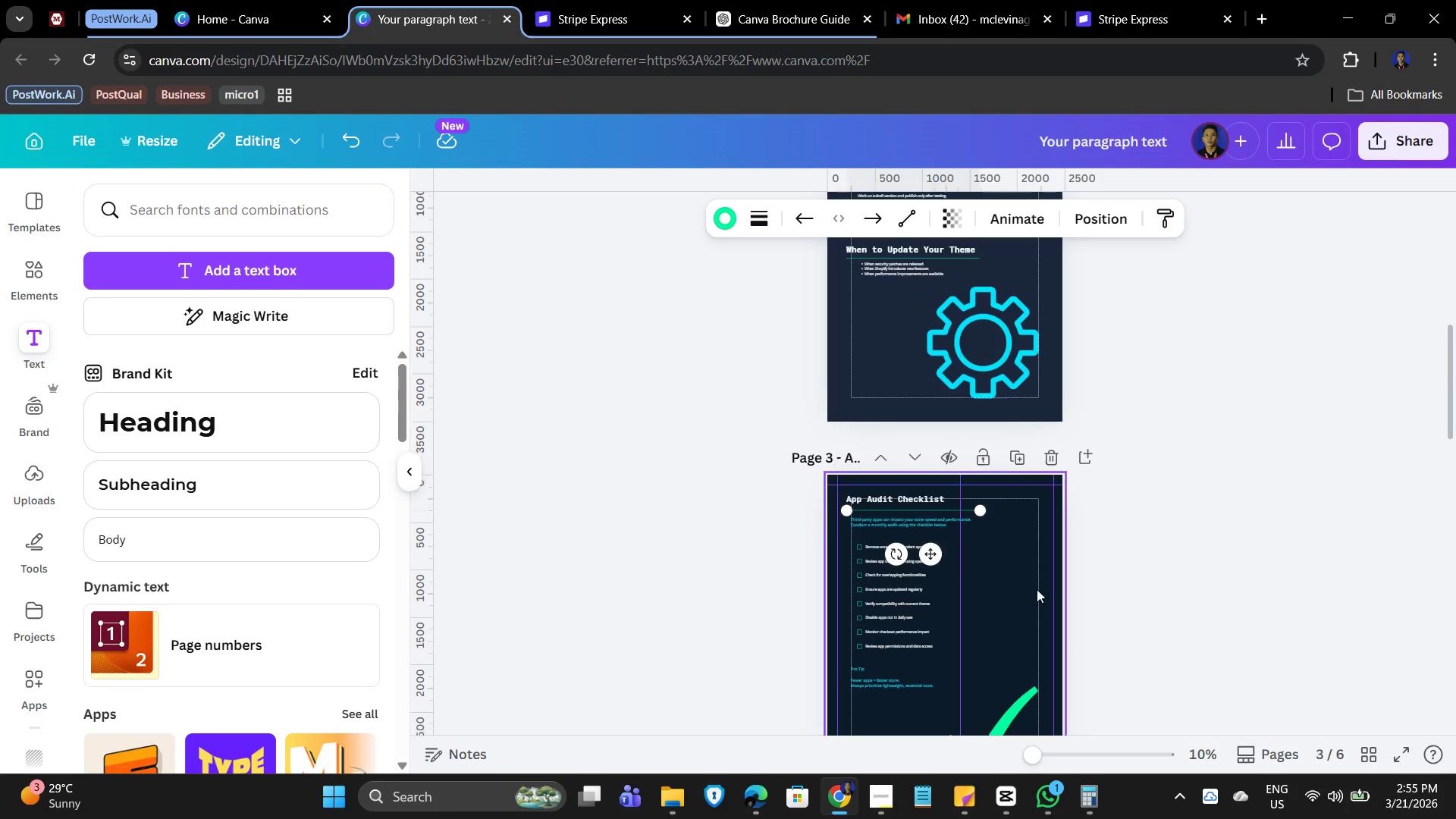 
scroll: coordinate [998, 564], scroll_direction: down, amount: 4.0
 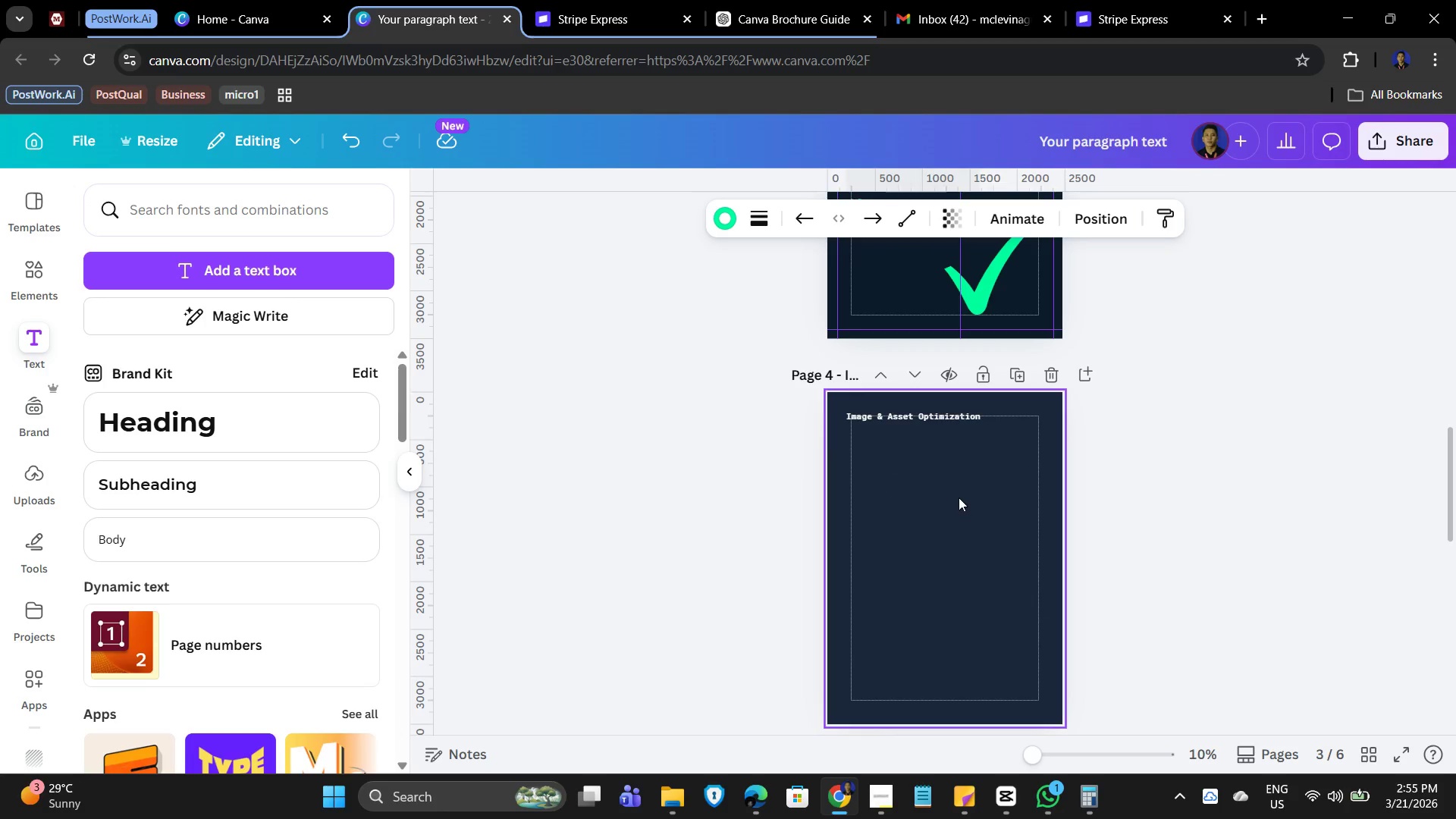 
left_click([959, 496])
 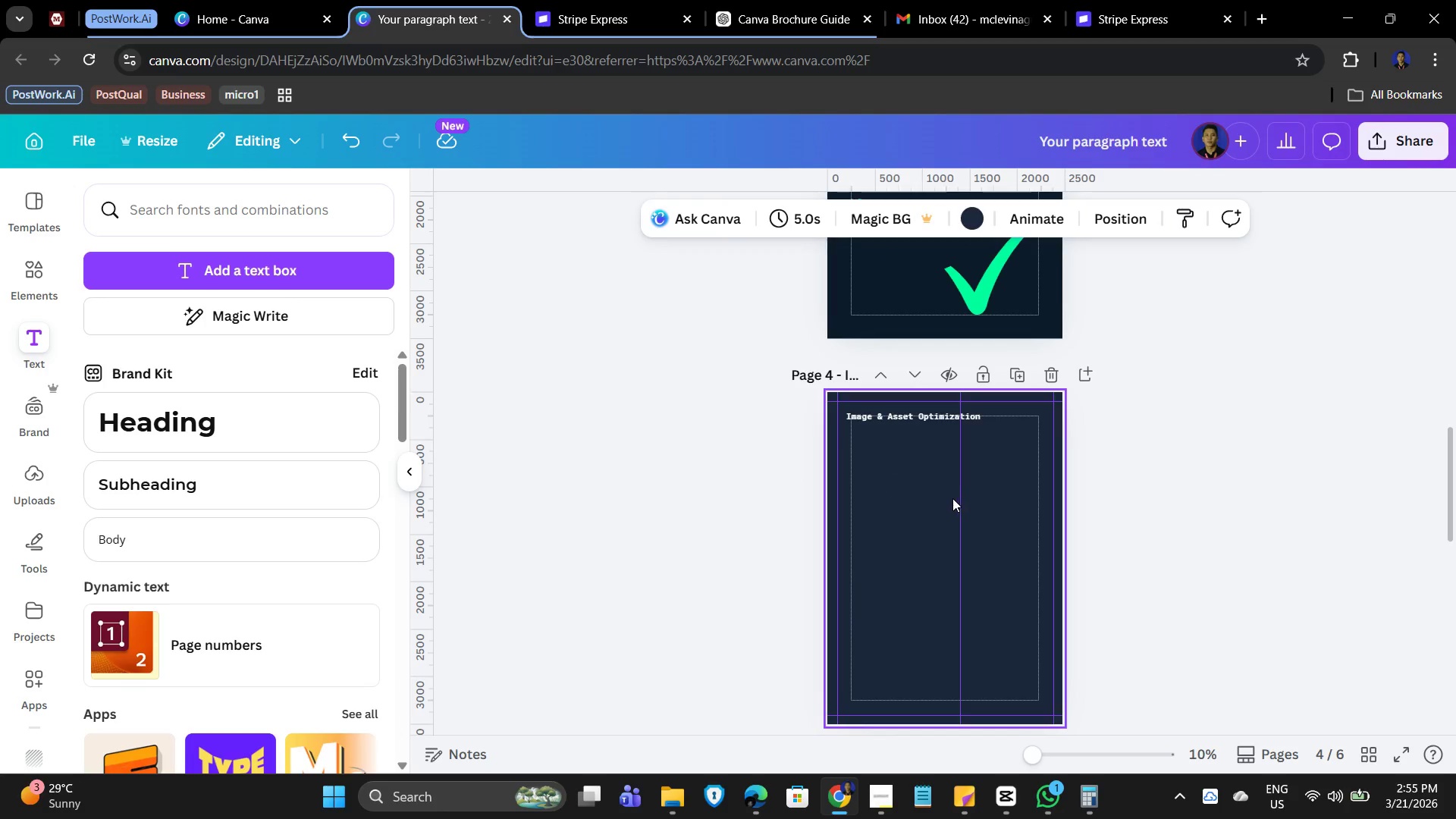 
key(Control+V)
 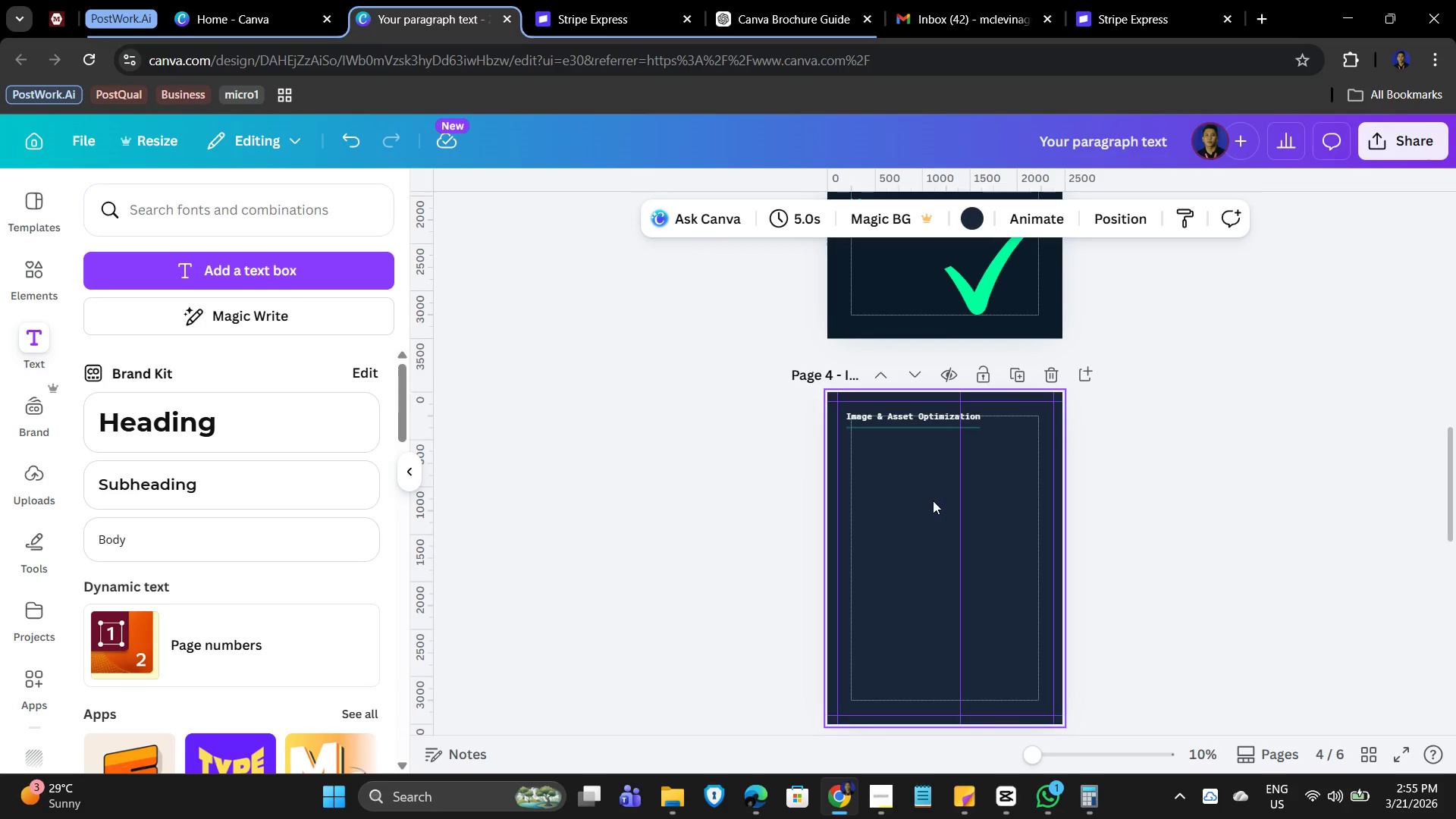 
scroll: coordinate [913, 565], scroll_direction: up, amount: 7.0
 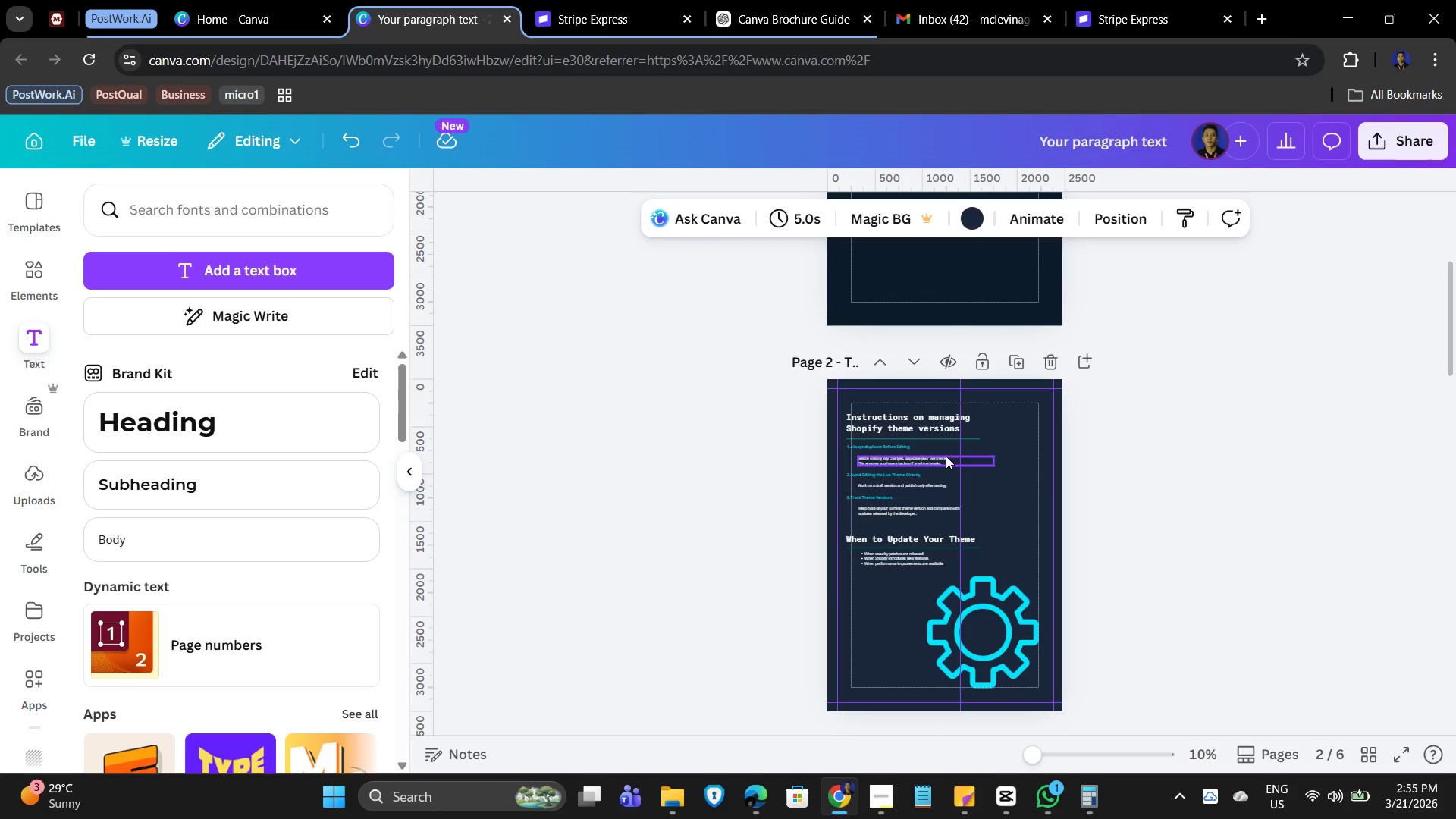 
scroll: coordinate [976, 593], scroll_direction: down, amount: 3.0
 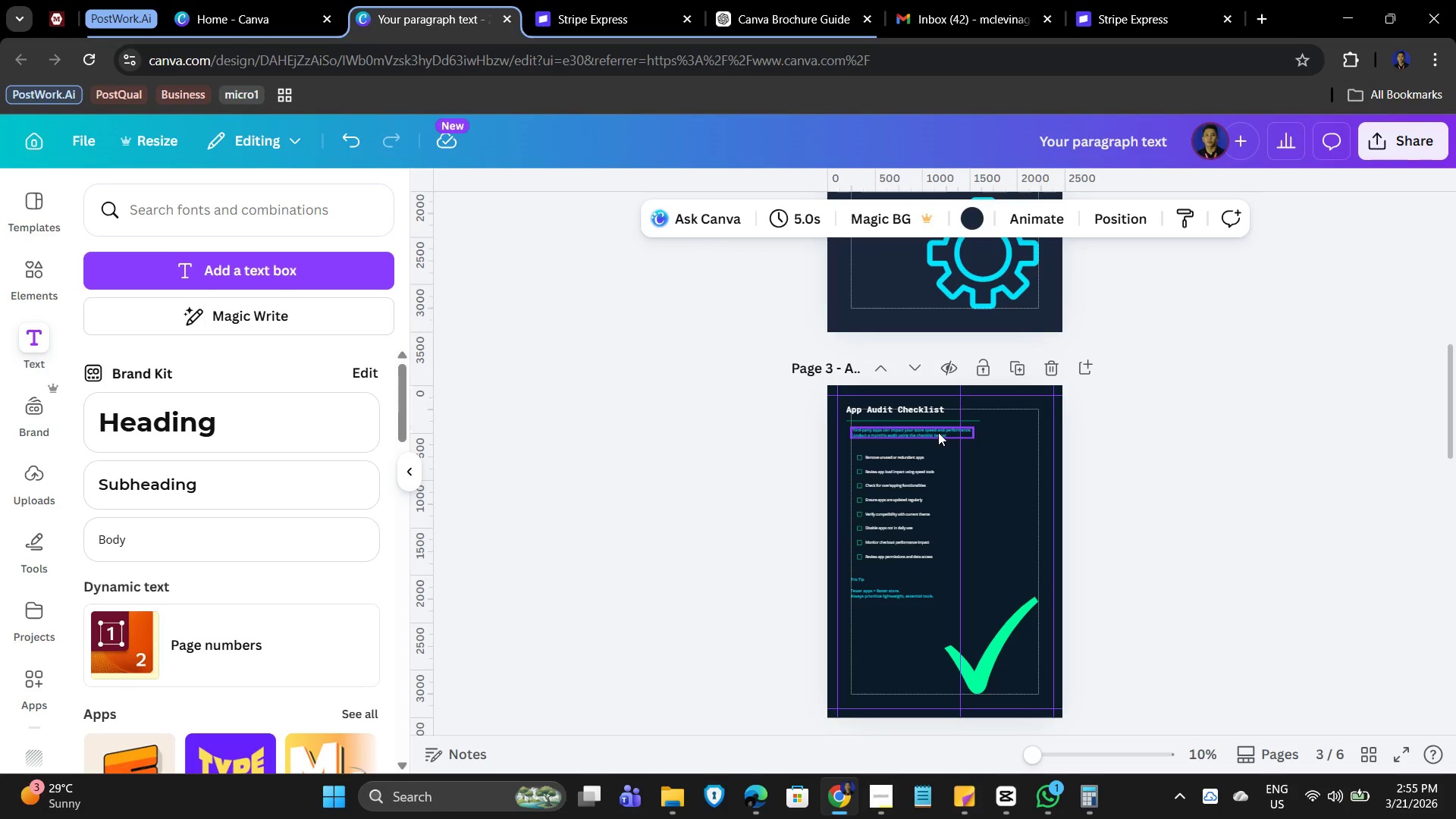 
left_click([938, 432])
 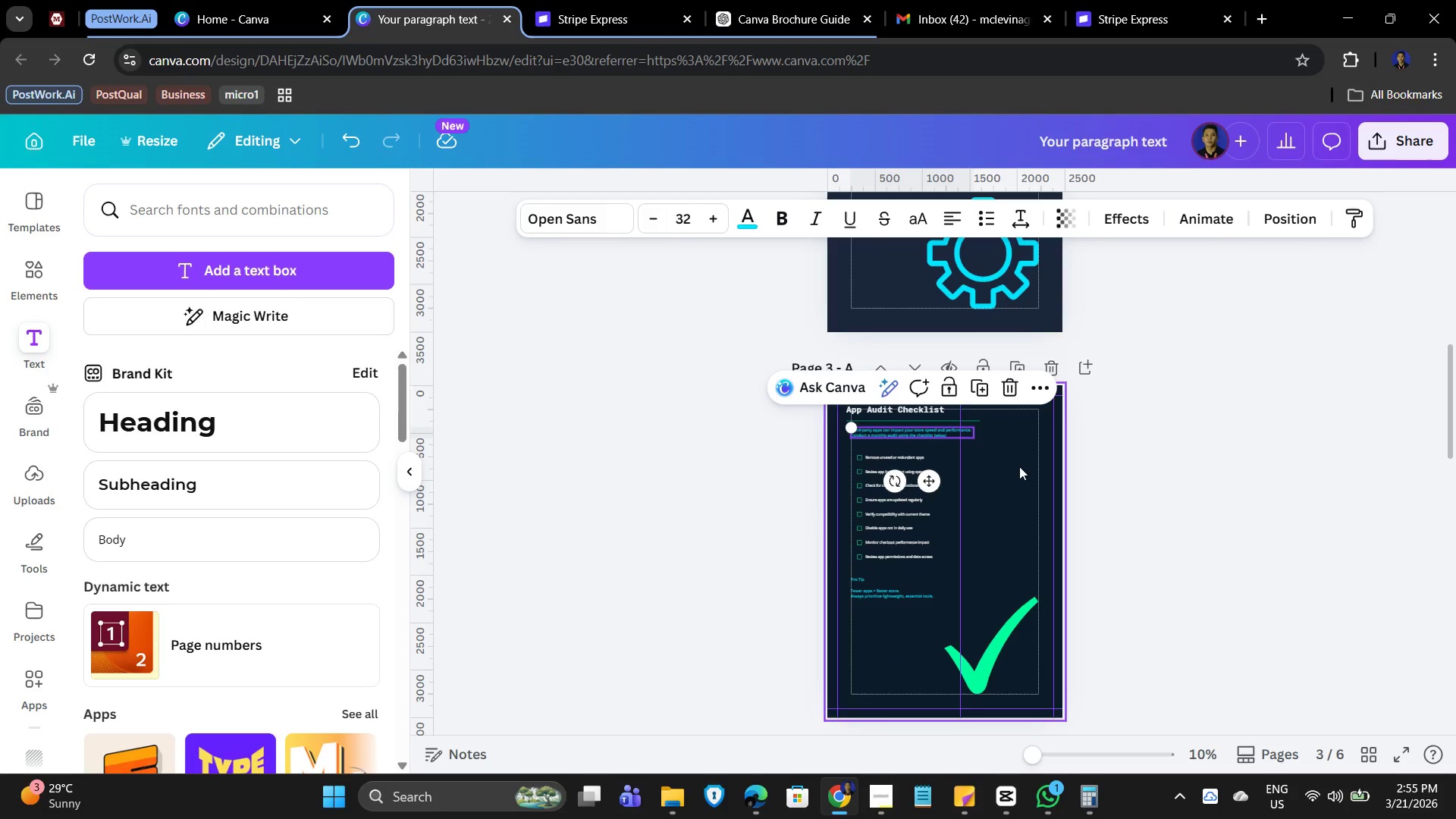 
key(Control+C)
 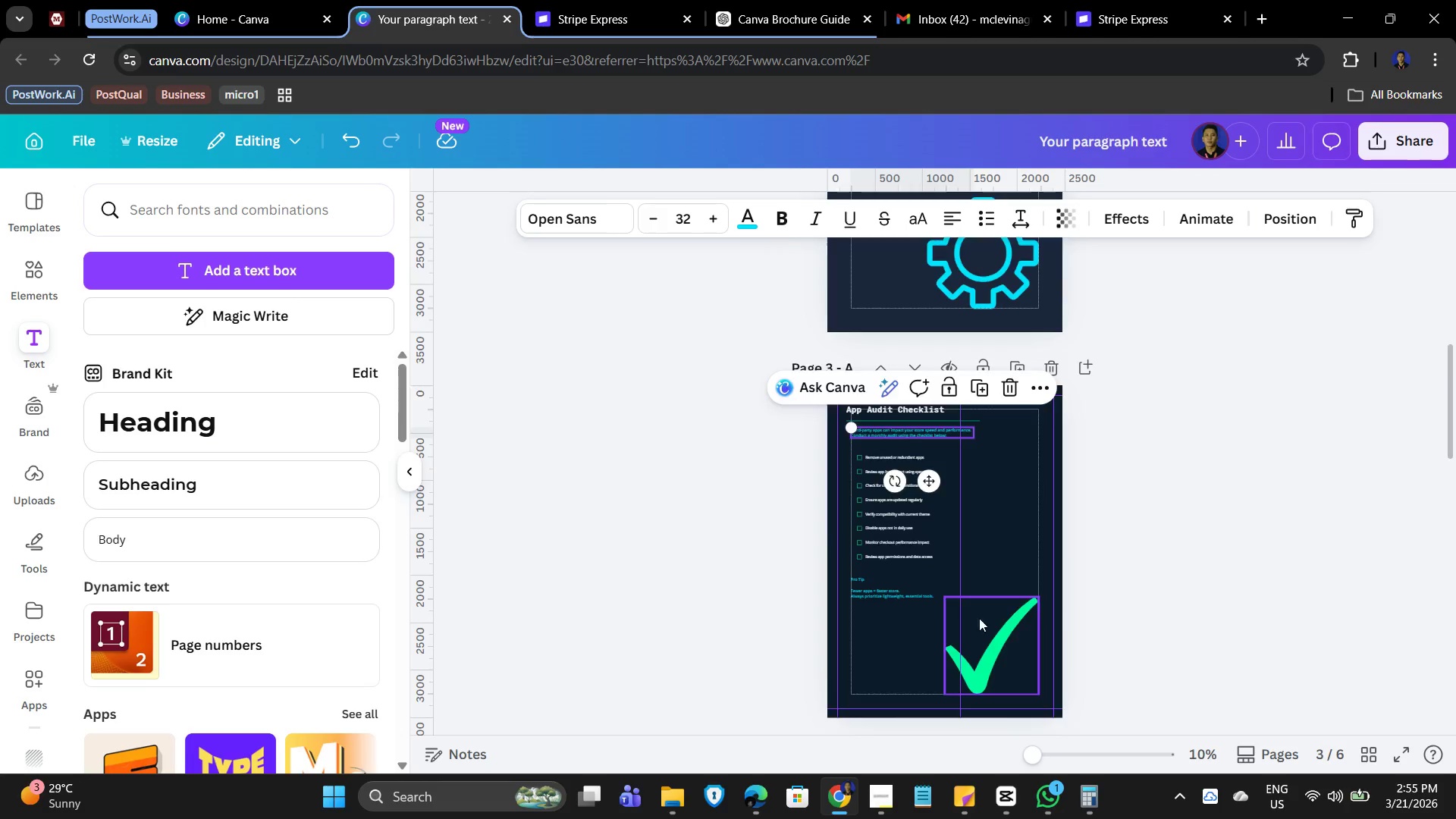 
scroll: coordinate [978, 632], scroll_direction: down, amount: 9.0
 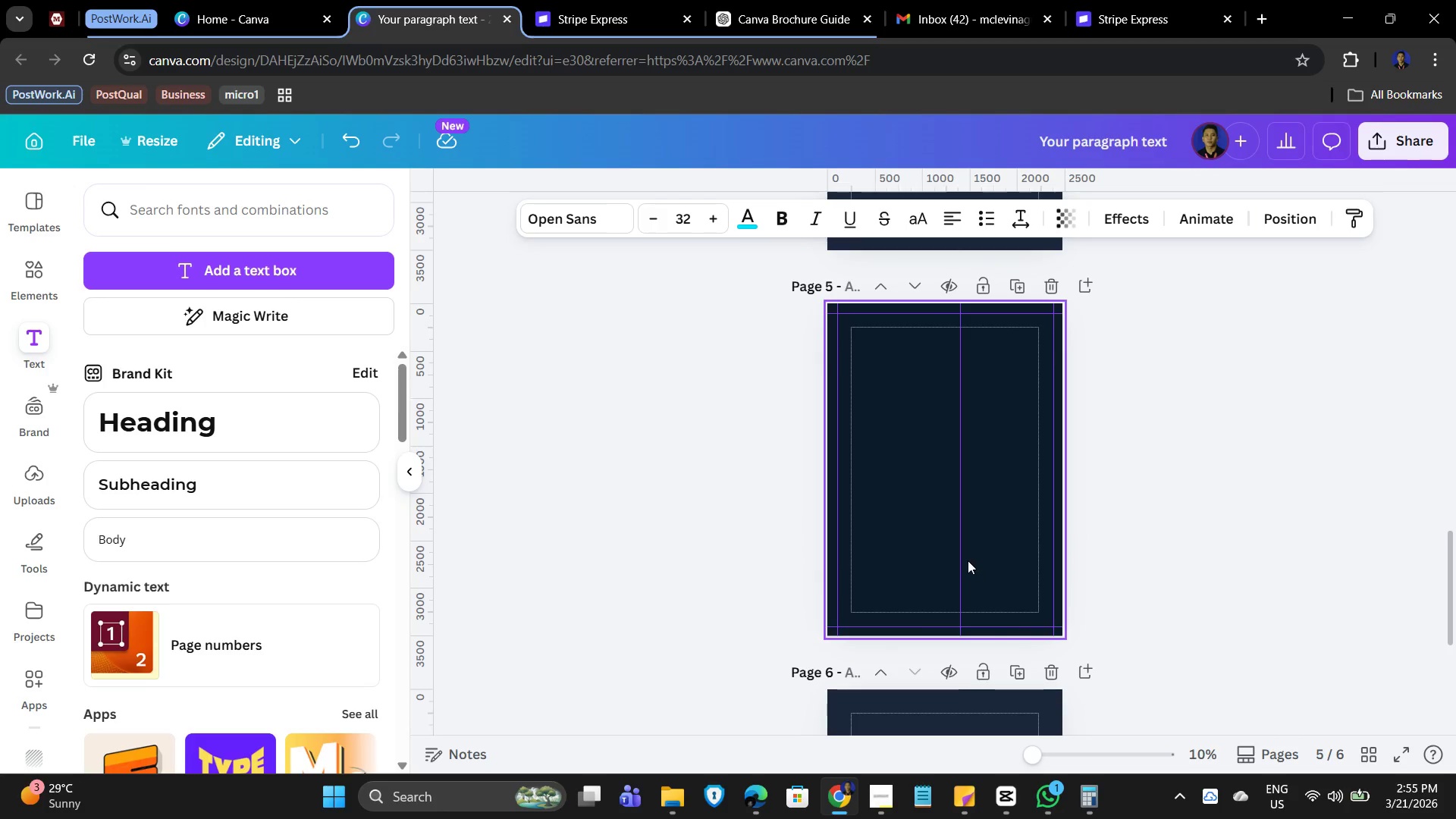 
scroll: coordinate [996, 639], scroll_direction: up, amount: 3.0
 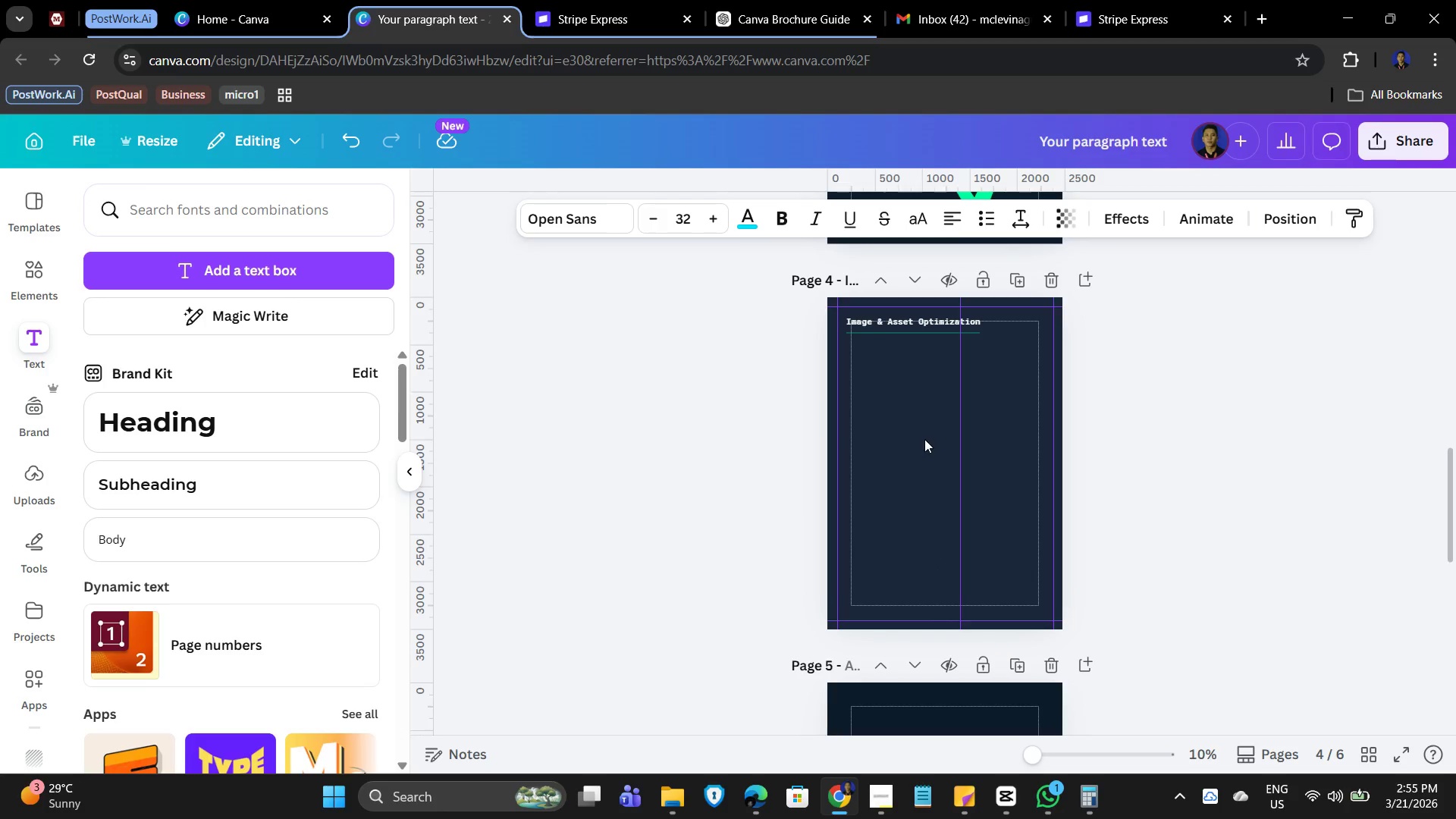 
left_click([924, 439])
 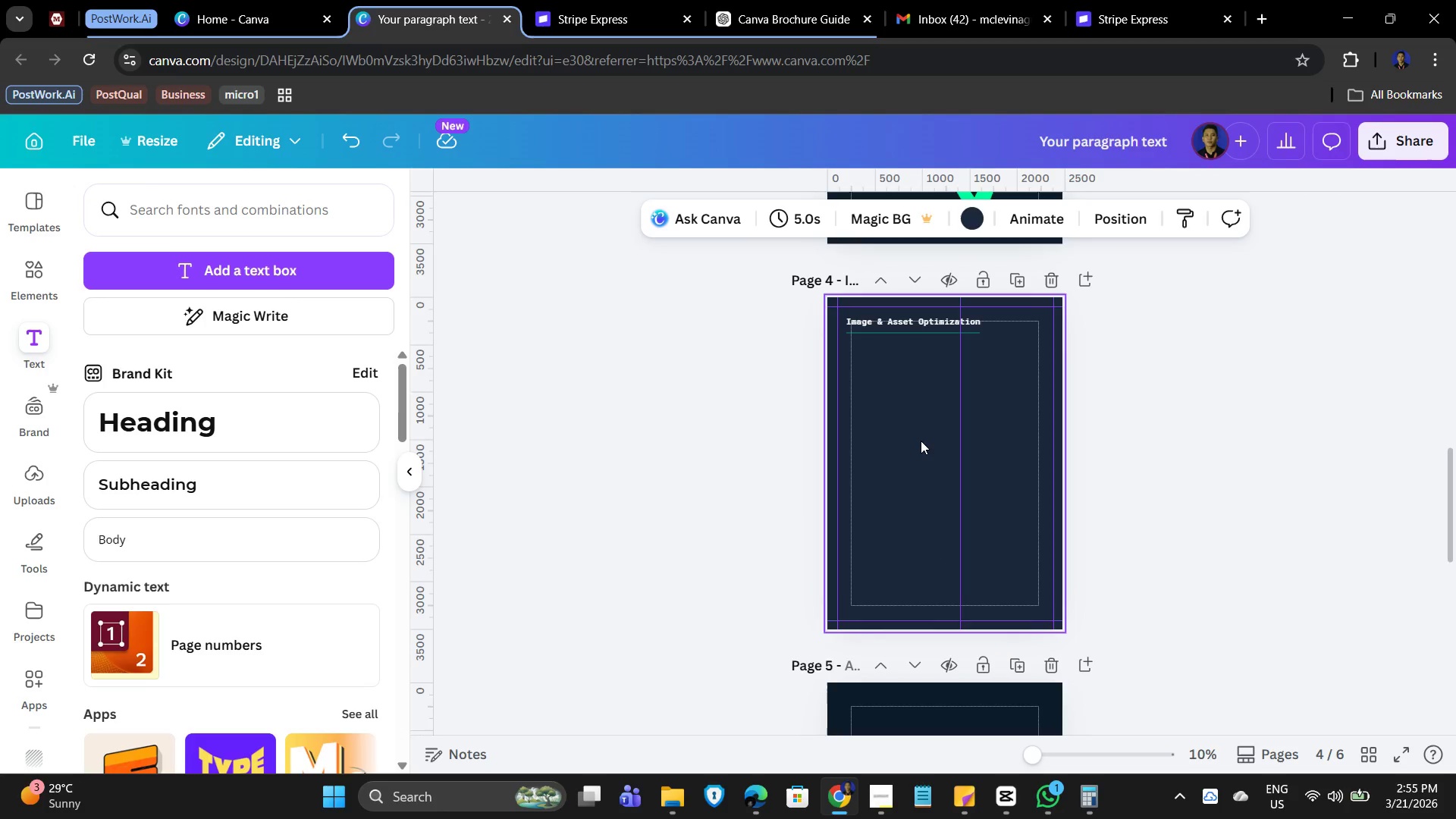 
key(Control+V)
 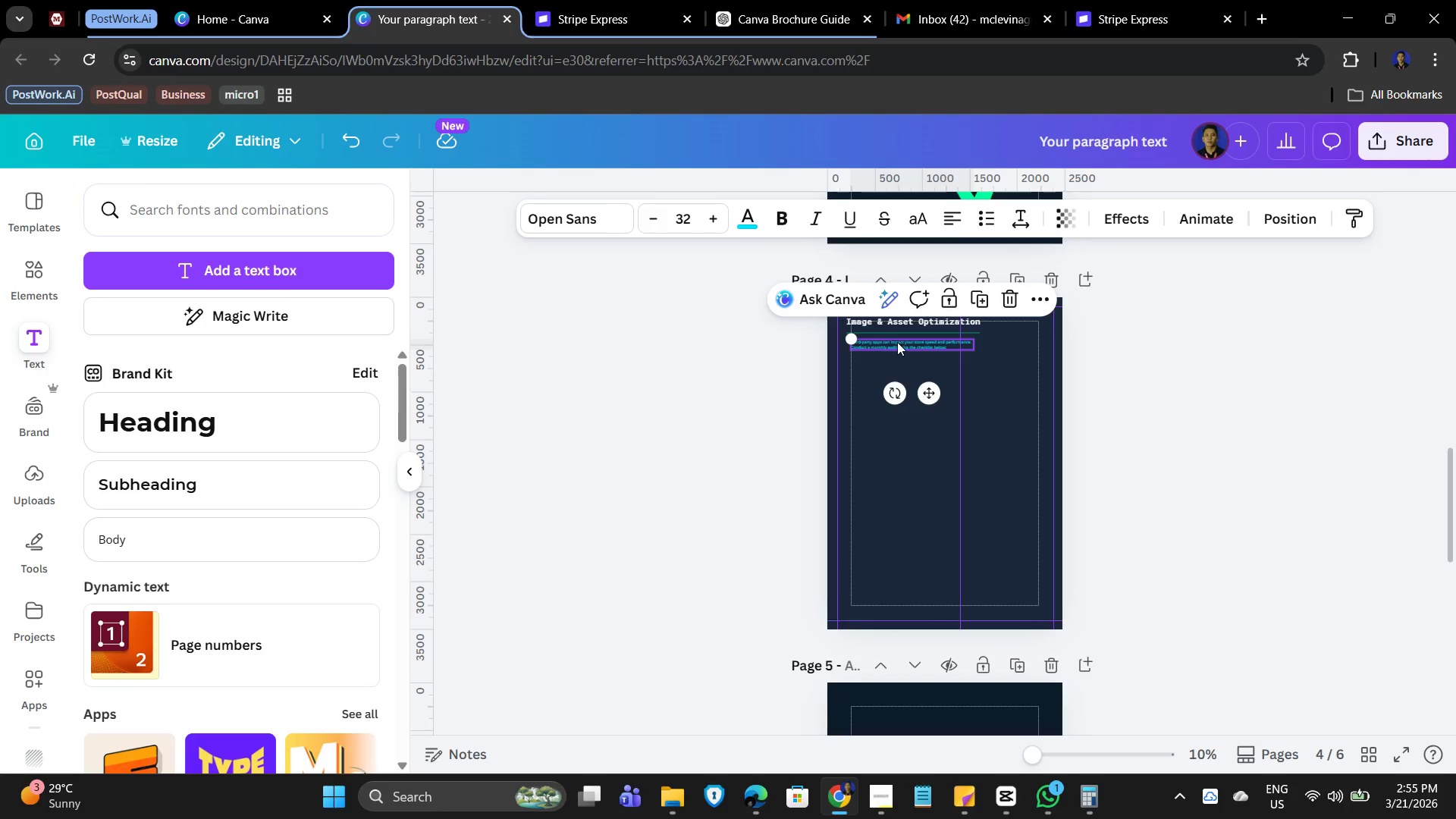 
double_click([898, 342])
 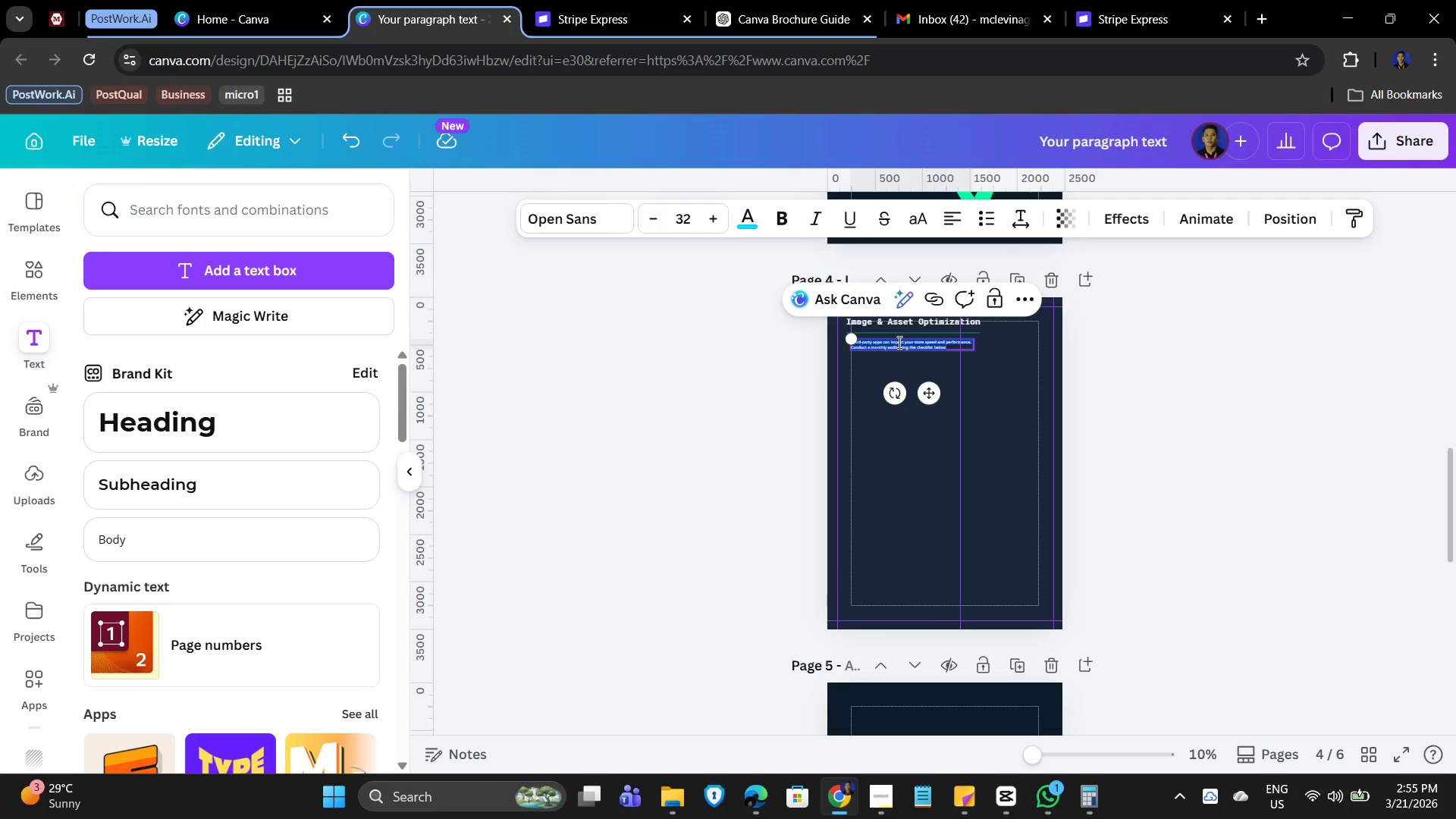 
type(Optimizedmed)
key(Backspace)
key(Backspace)
 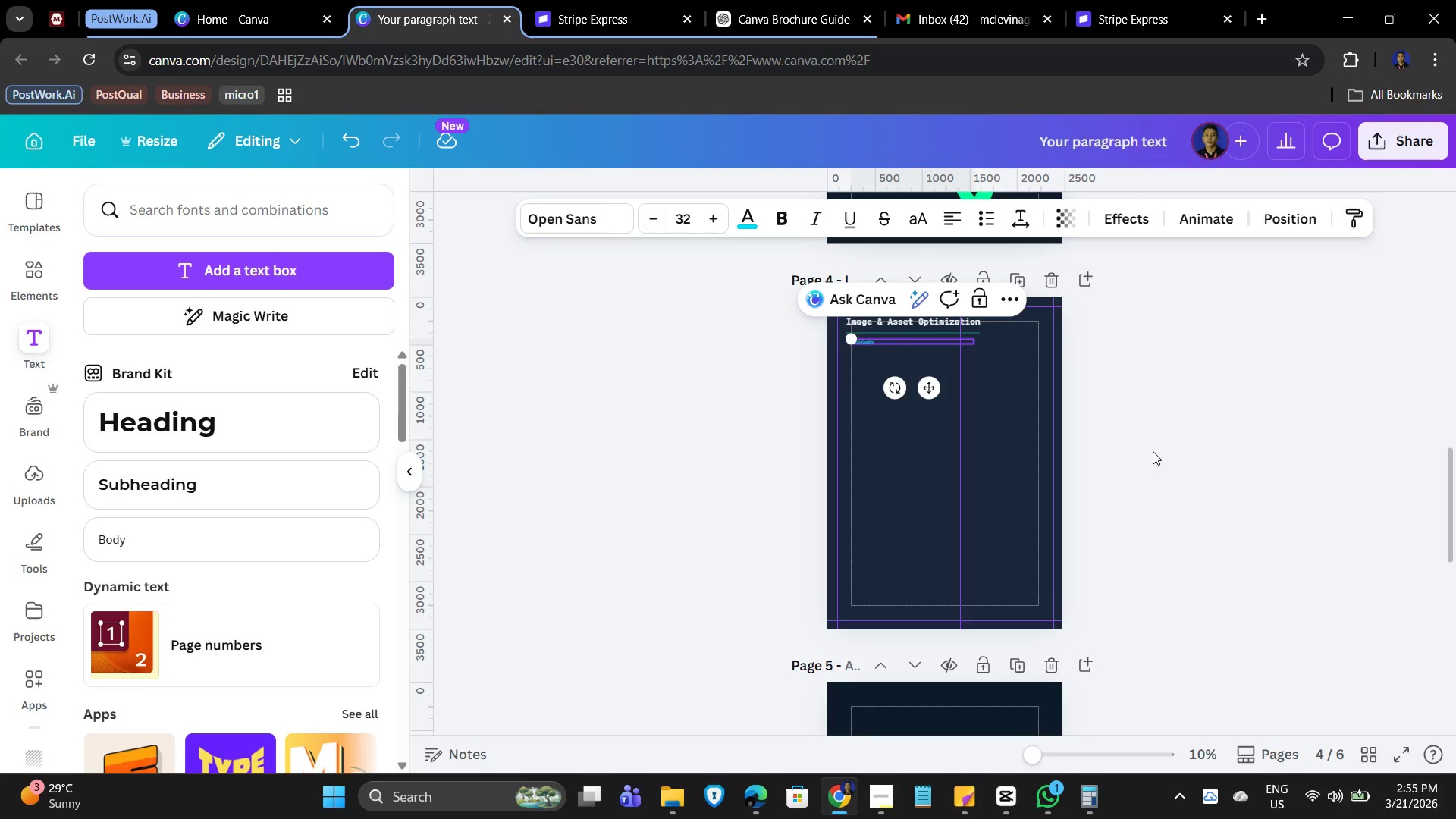 
hold_key(key=ControlLeft, duration=1.03)
scroll: coordinate [883, 481], scroll_direction: up, amount: 6.0
 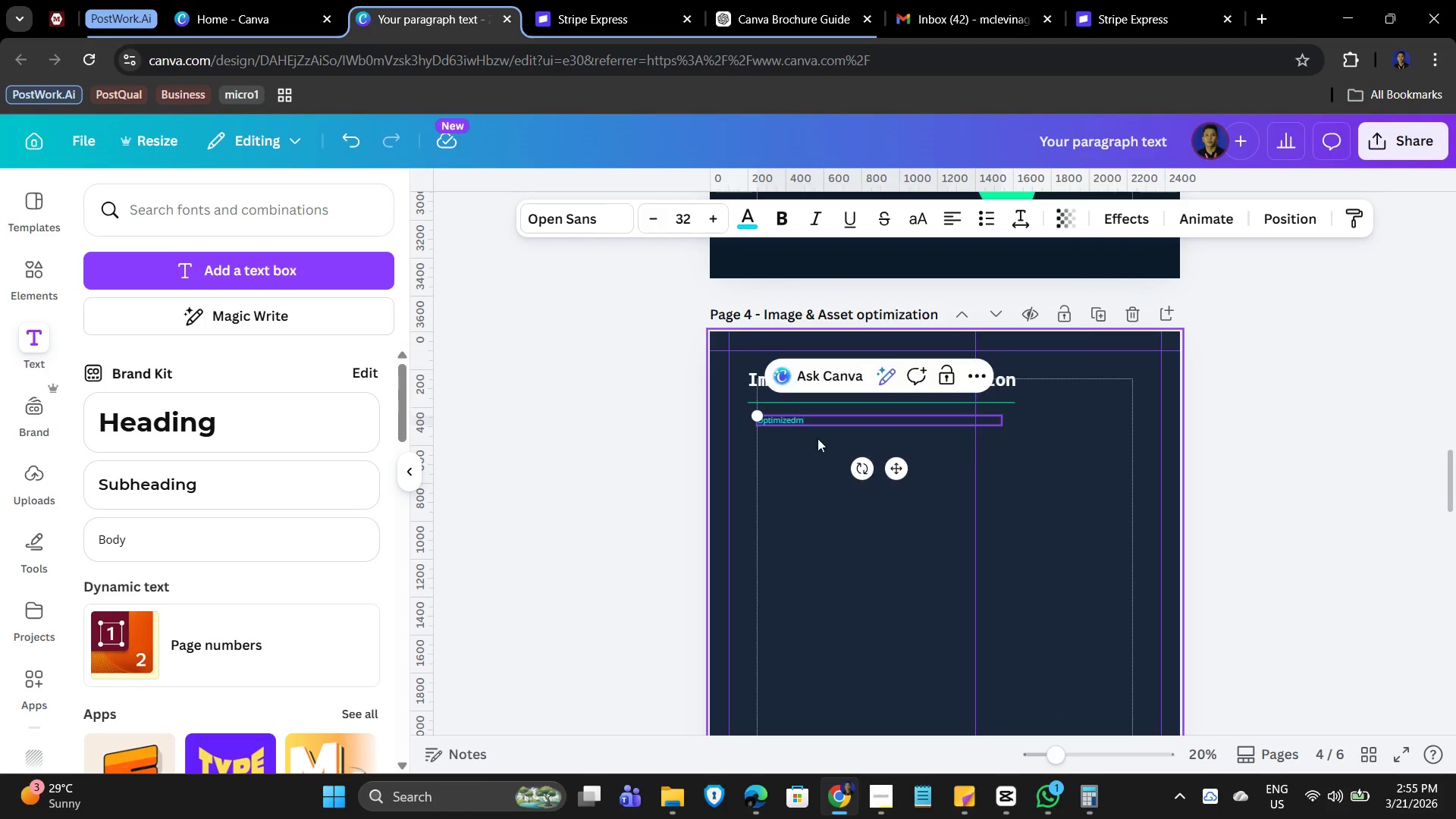 
hold_key(key=ControlLeft, duration=0.64)
scroll: coordinate [789, 440], scroll_direction: up, amount: 2.0
 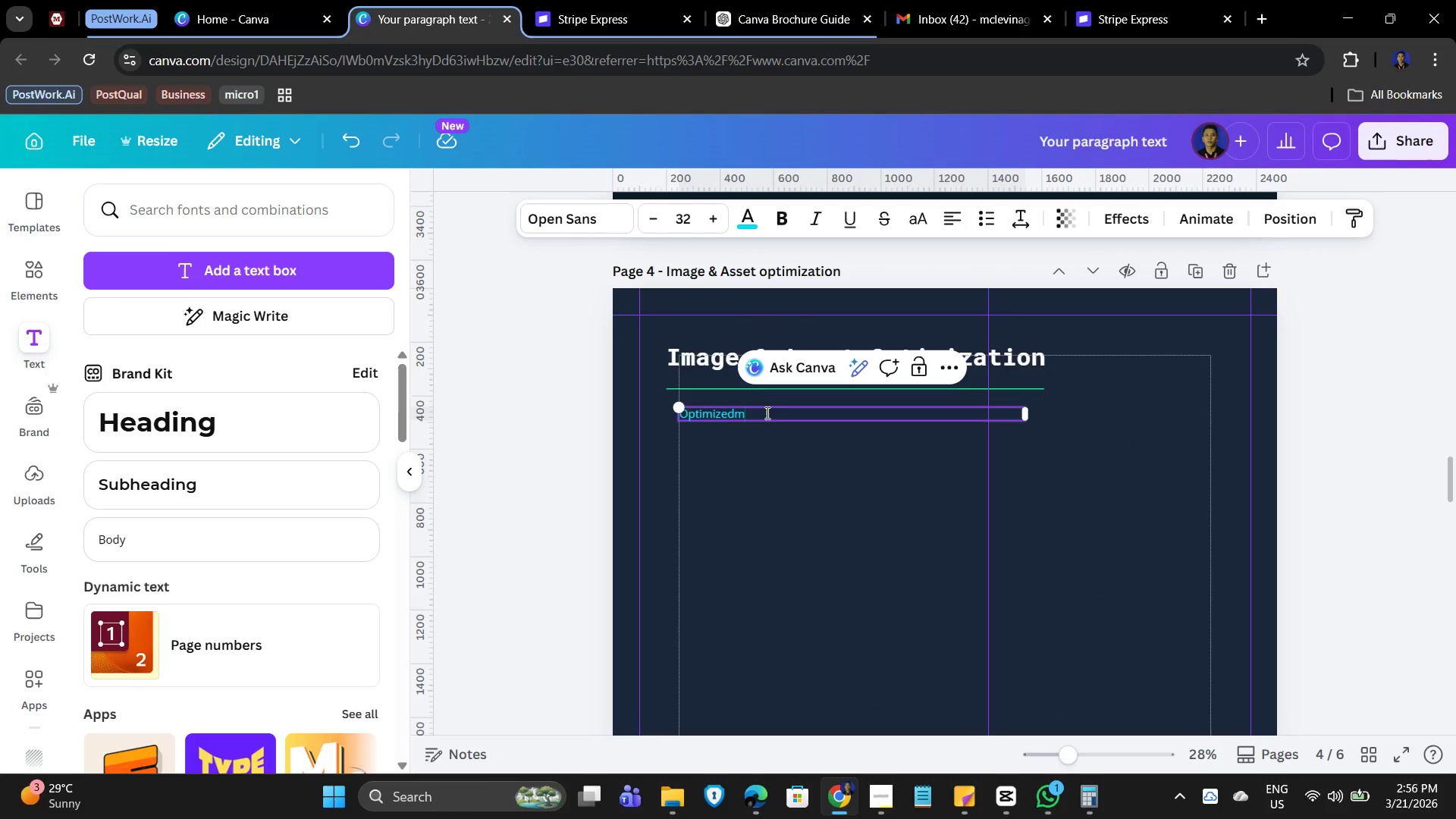 
left_click([766, 413])
 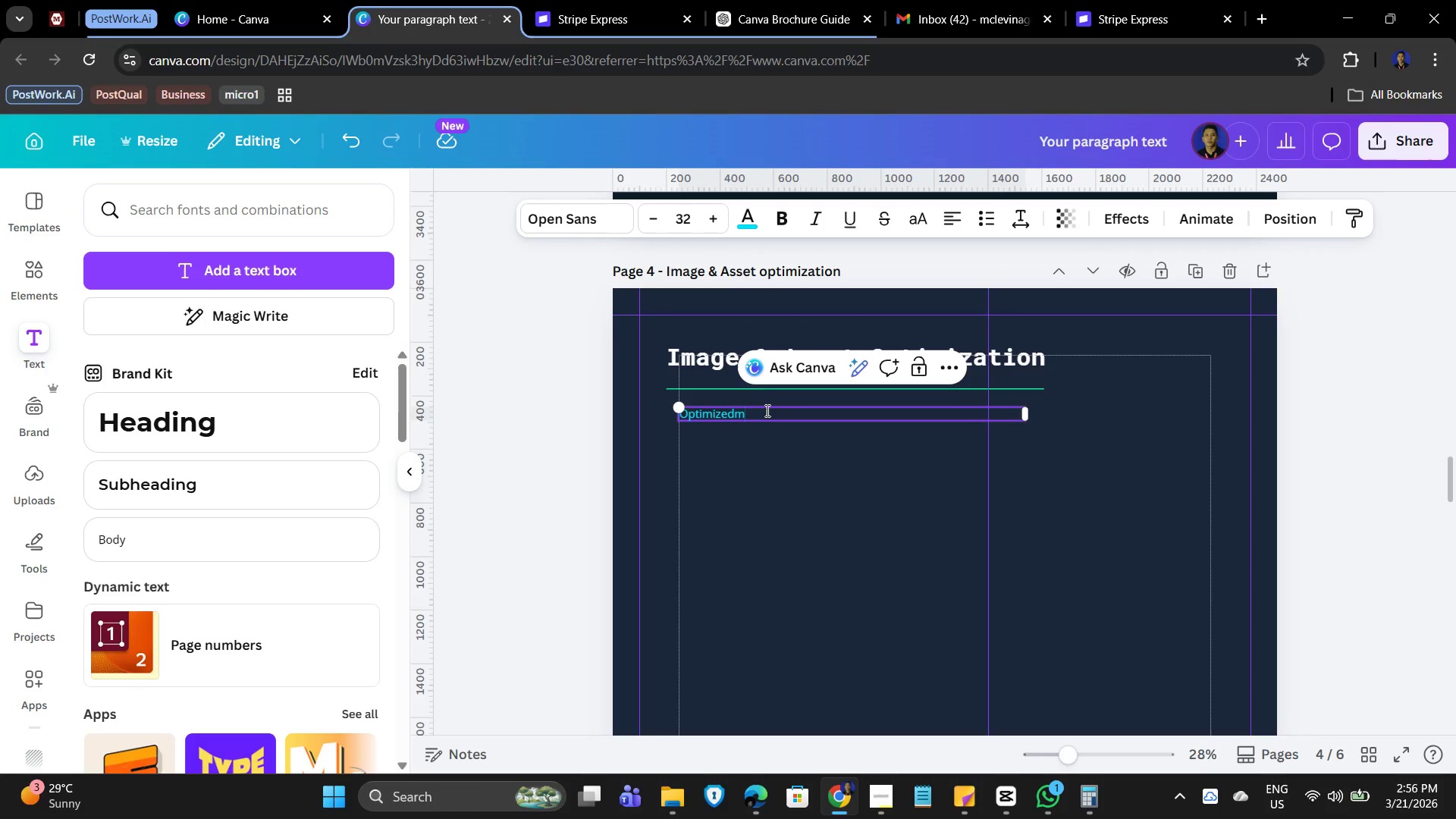 
key(Backspace)
type( media ensures d)
key(Backspace)
type(faster loading times and better user experience)
 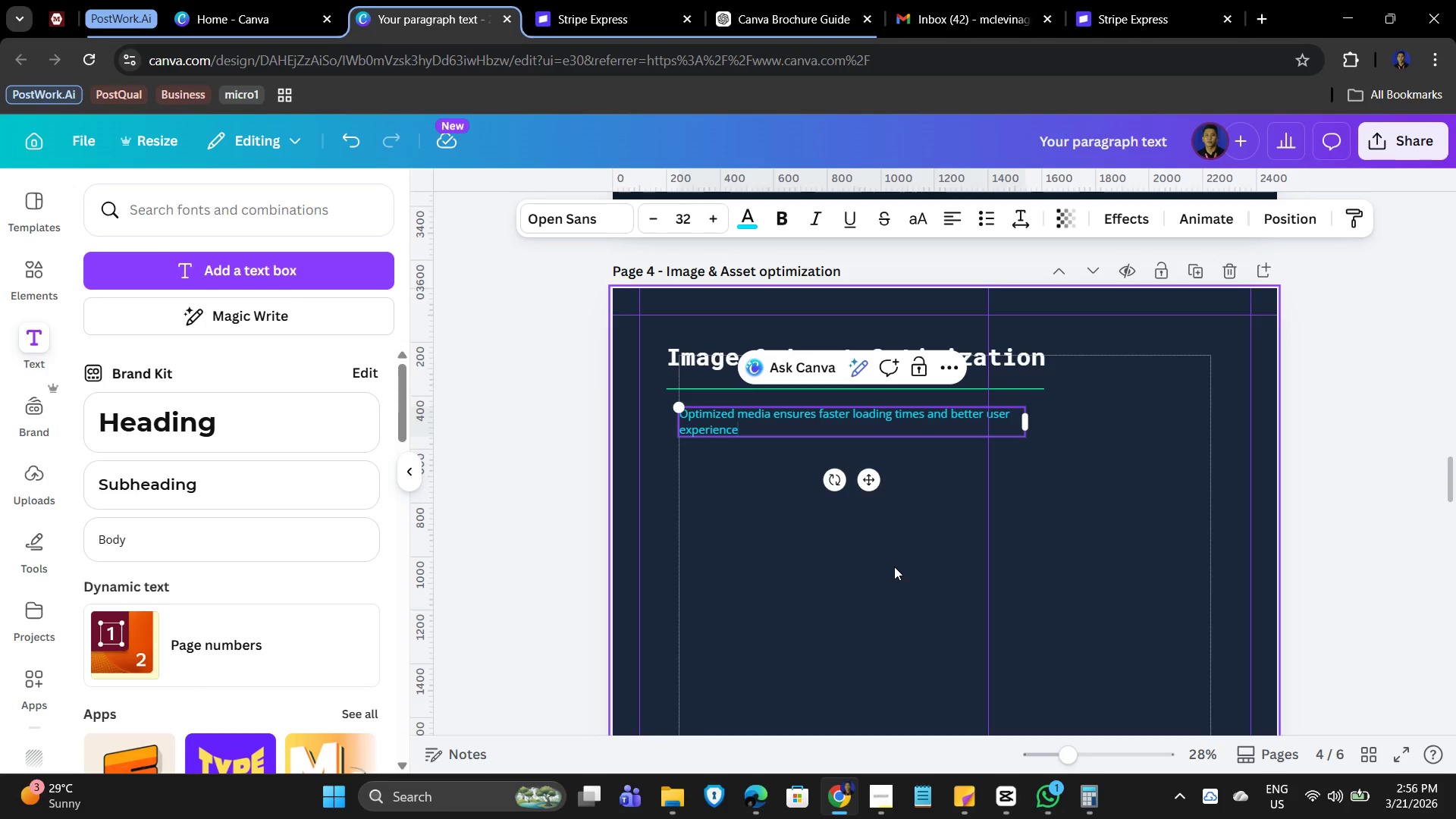 
key(Period)
 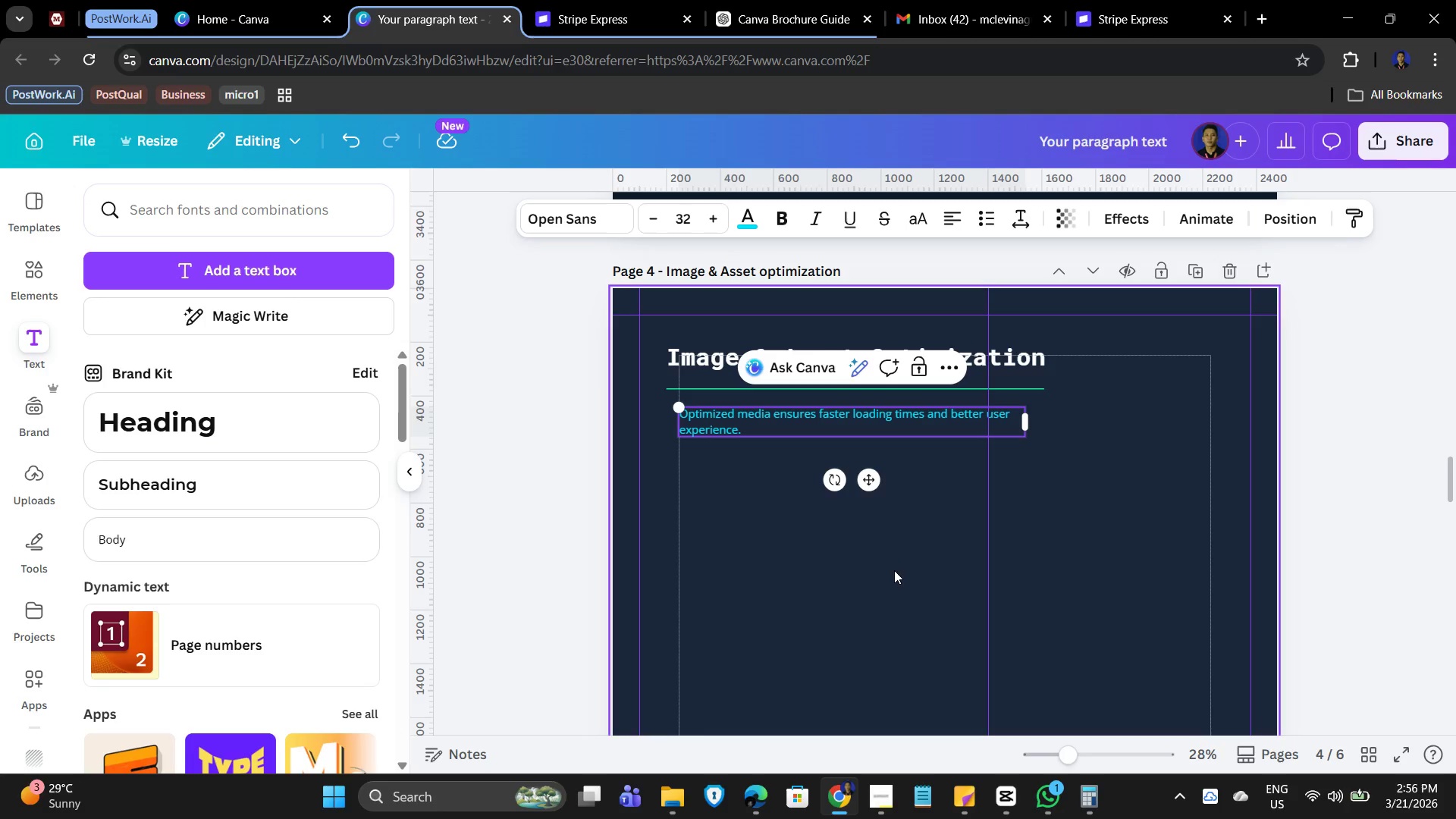 
left_click_drag(start_coordinate=[897, 572], to_coordinate=[903, 571])
 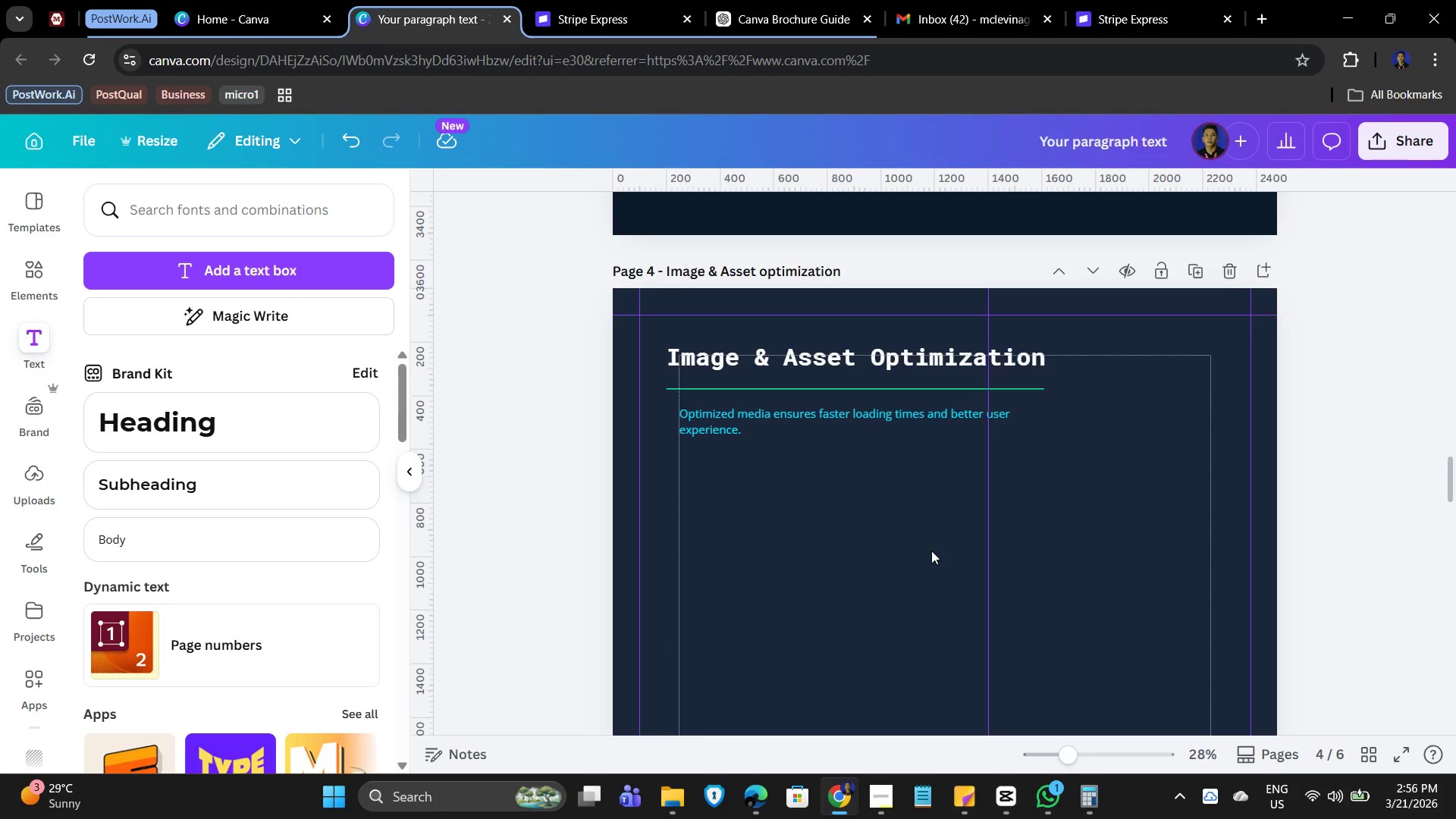 
wait(18.25)
 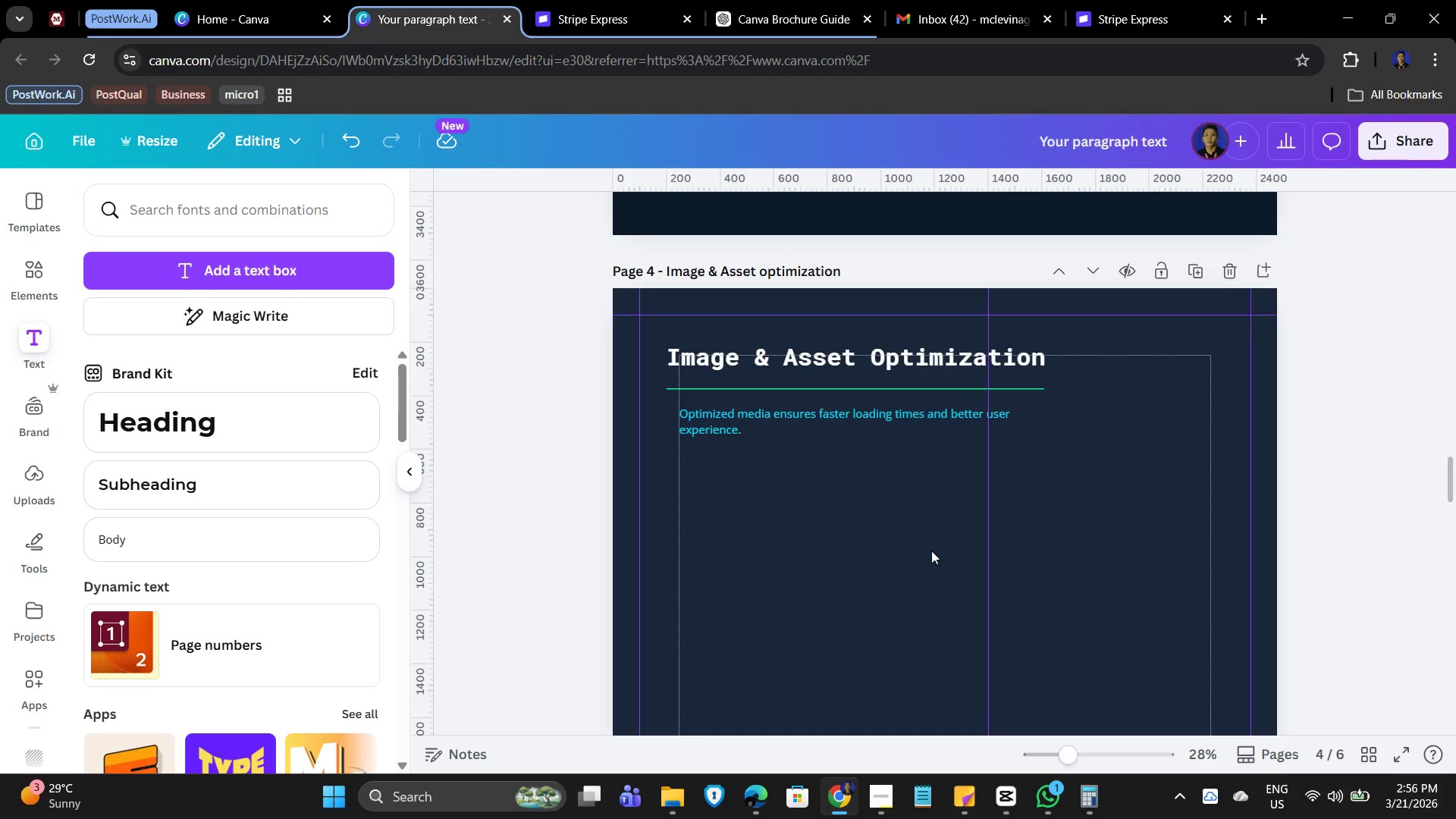 
left_click([863, 532])
 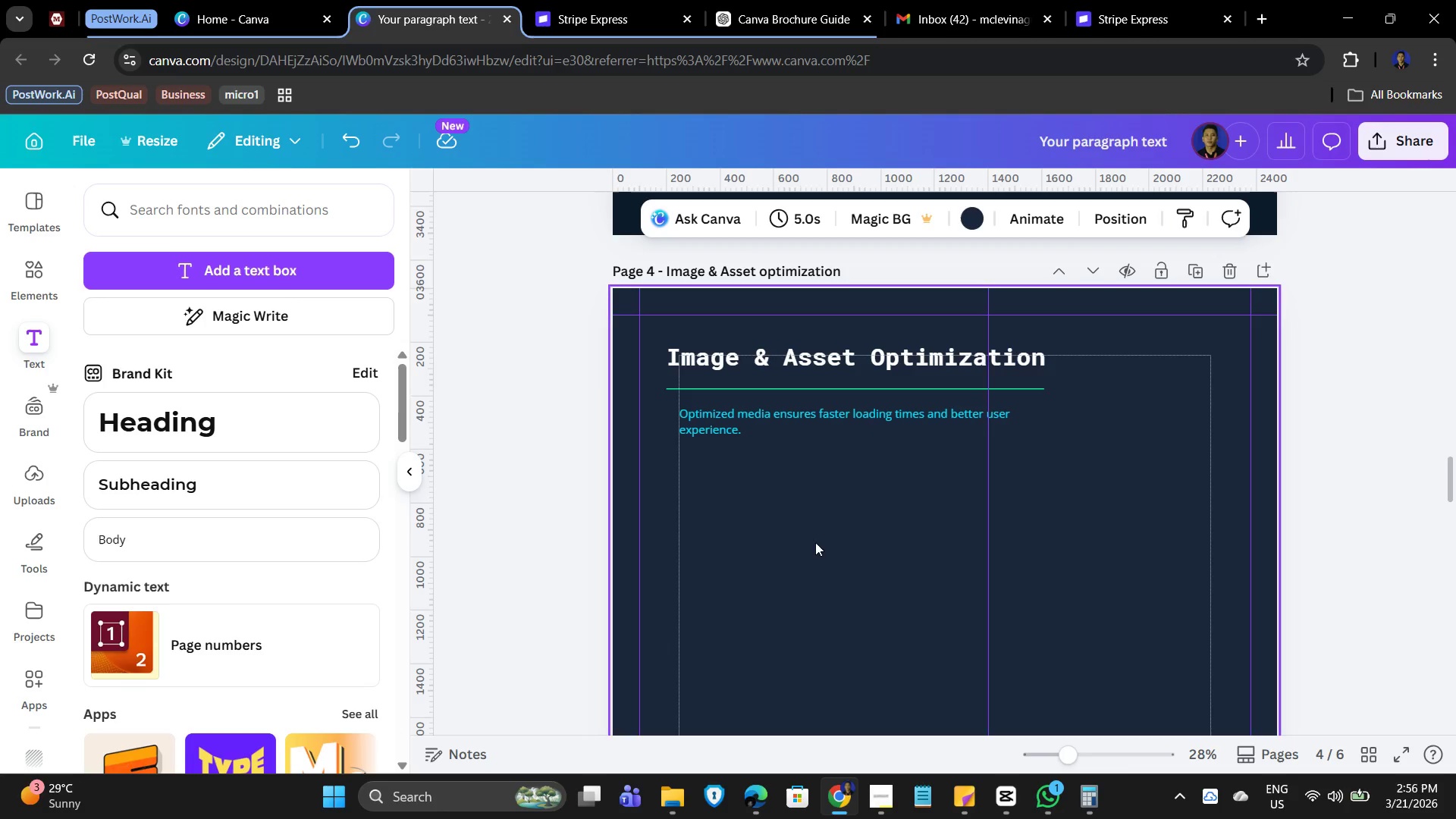 
scroll: coordinate [895, 568], scroll_direction: up, amount: 11.0
 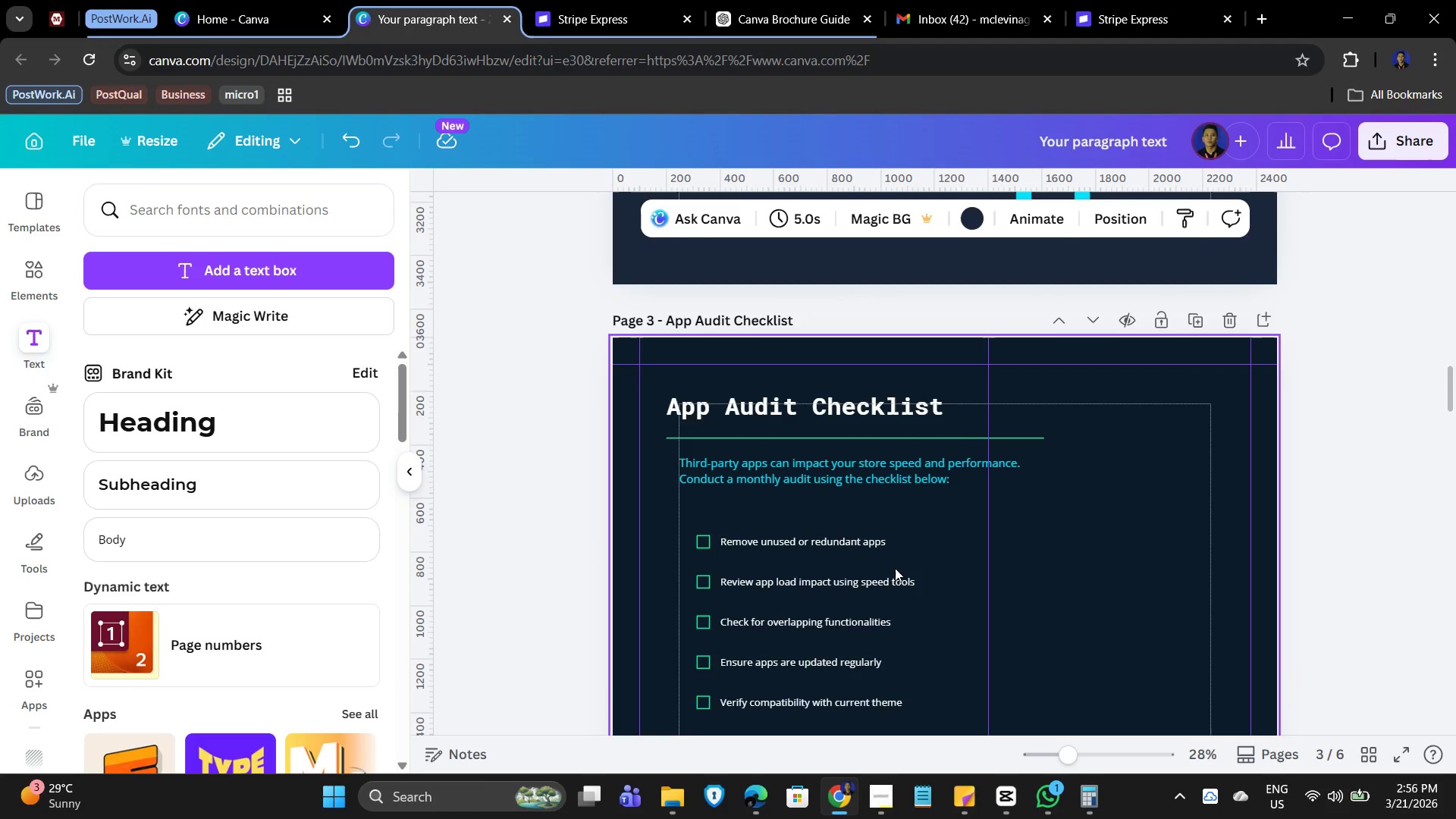 
scroll: coordinate [895, 568], scroll_direction: down, amount: 2.0
 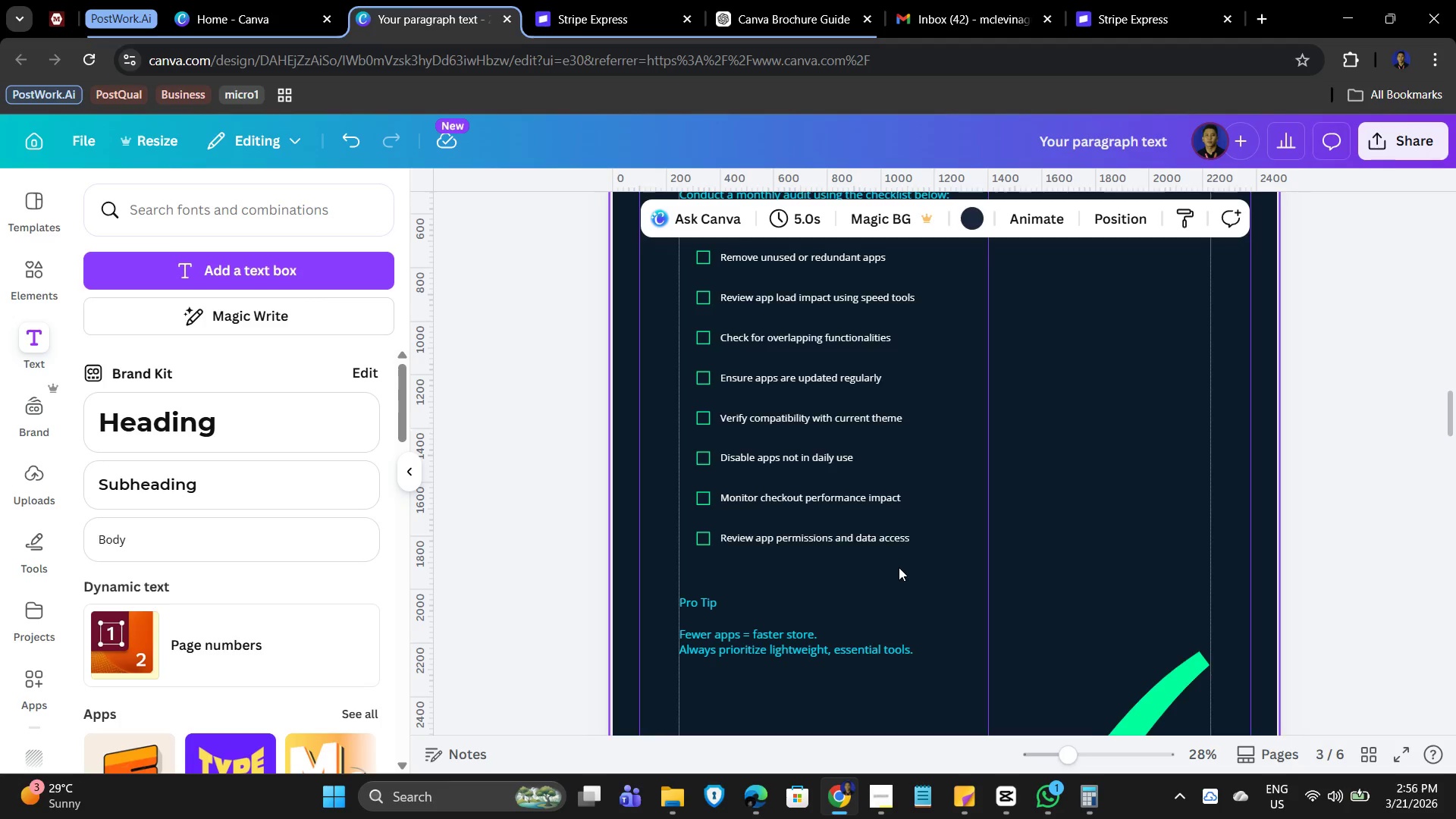 
scroll: coordinate [901, 566], scroll_direction: up, amount: 3.0
 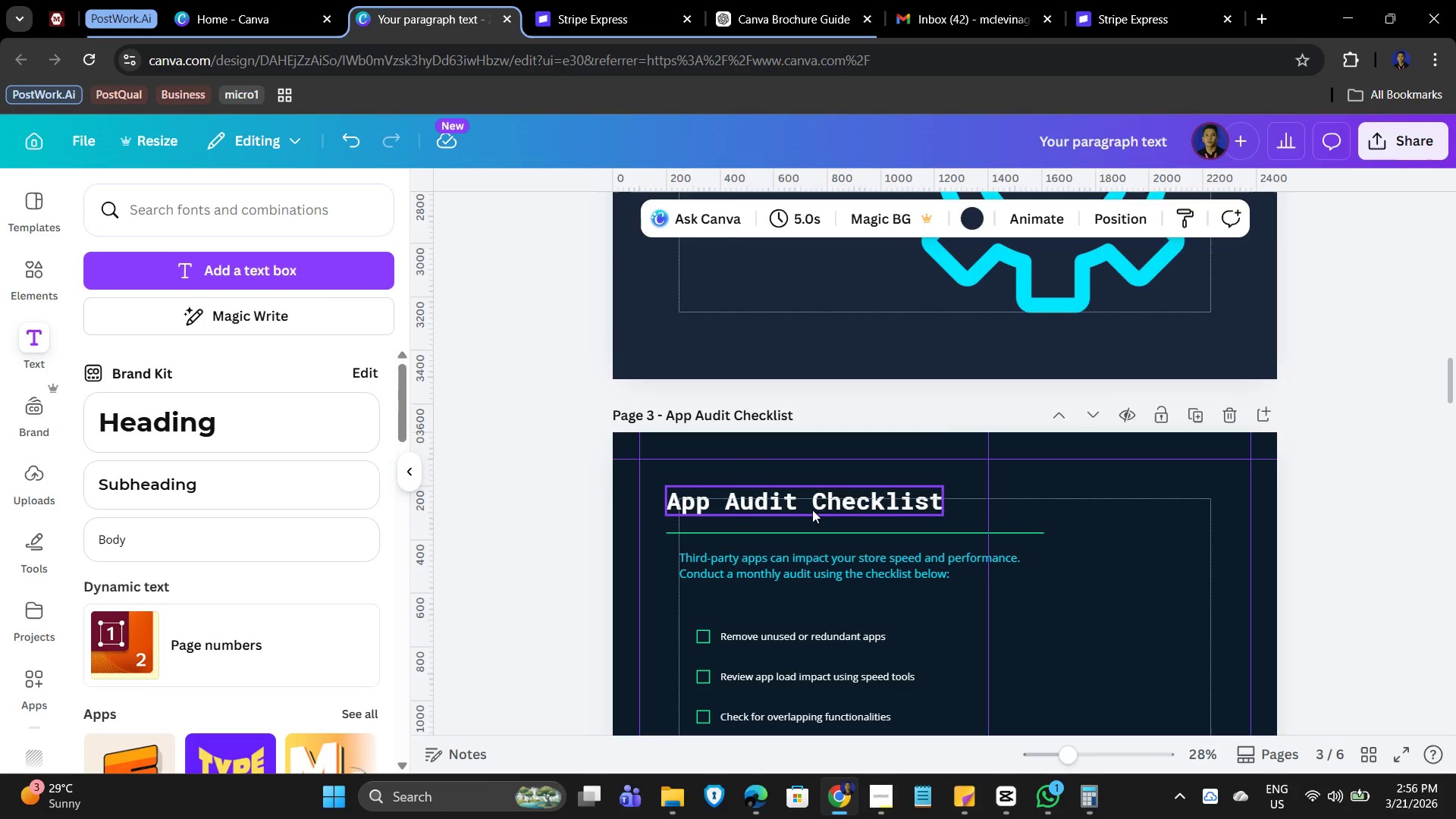 
left_click([817, 504])
 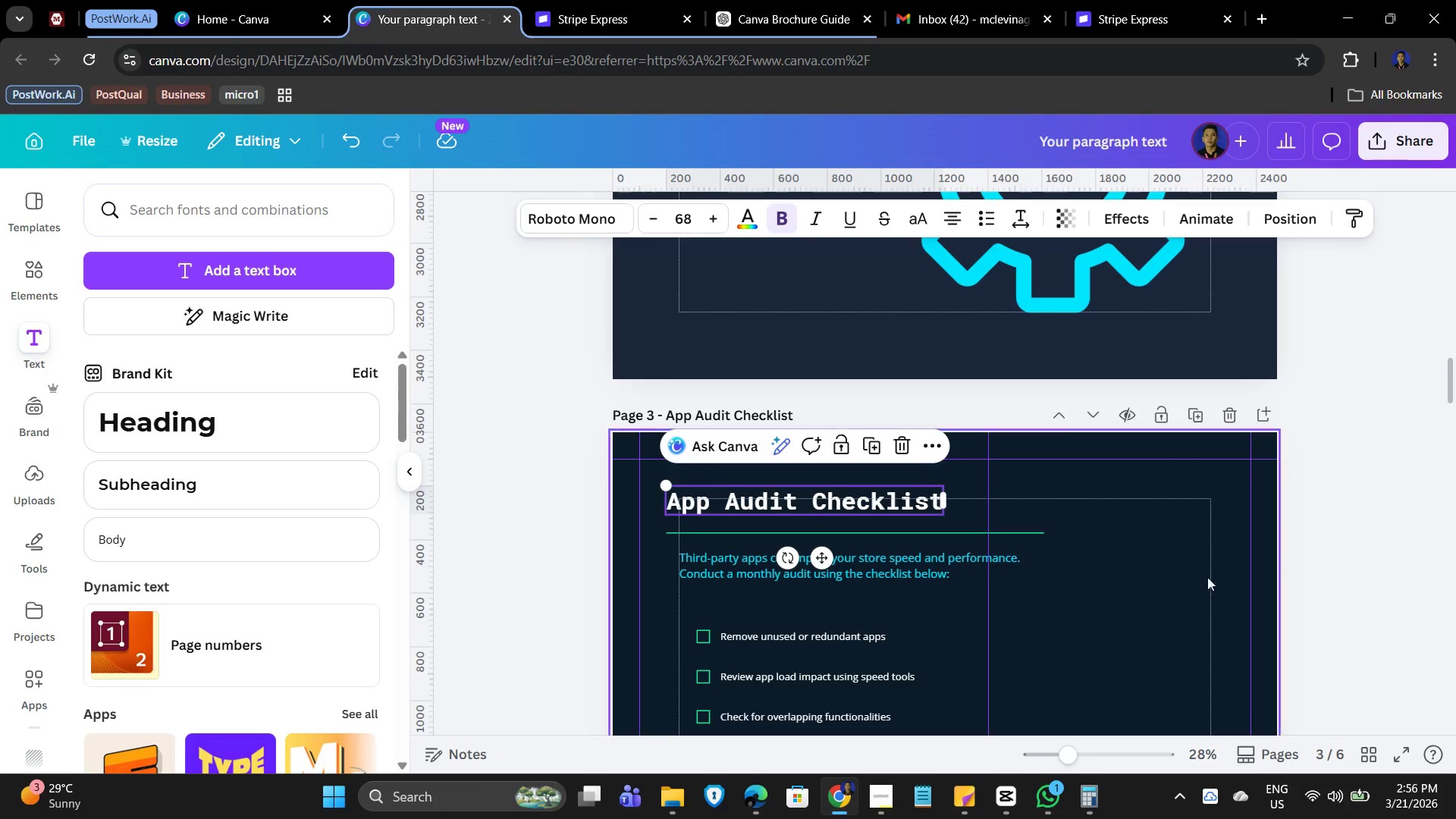 
scroll: coordinate [945, 569], scroll_direction: down, amount: 9.0
 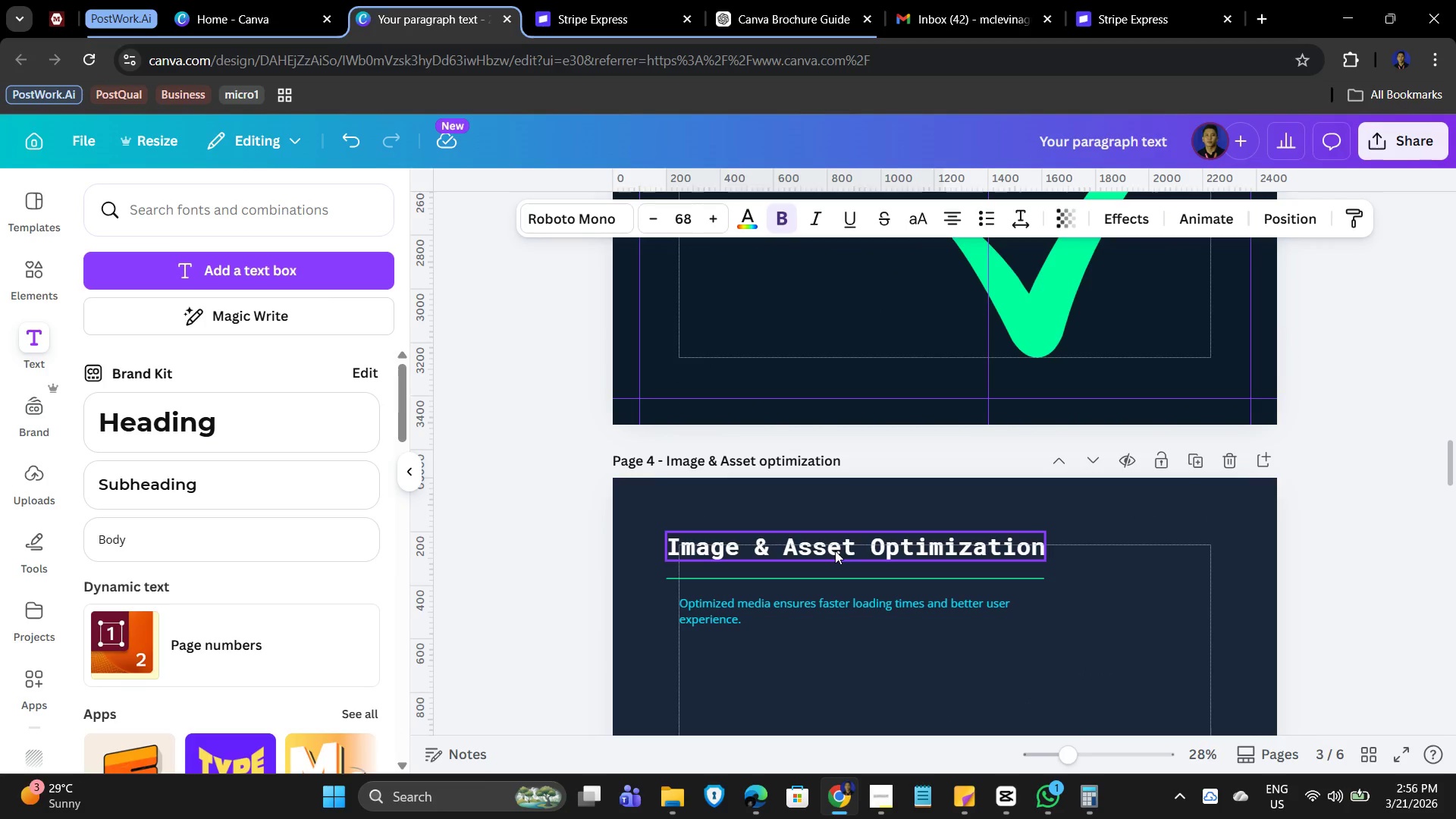 
left_click([835, 551])
 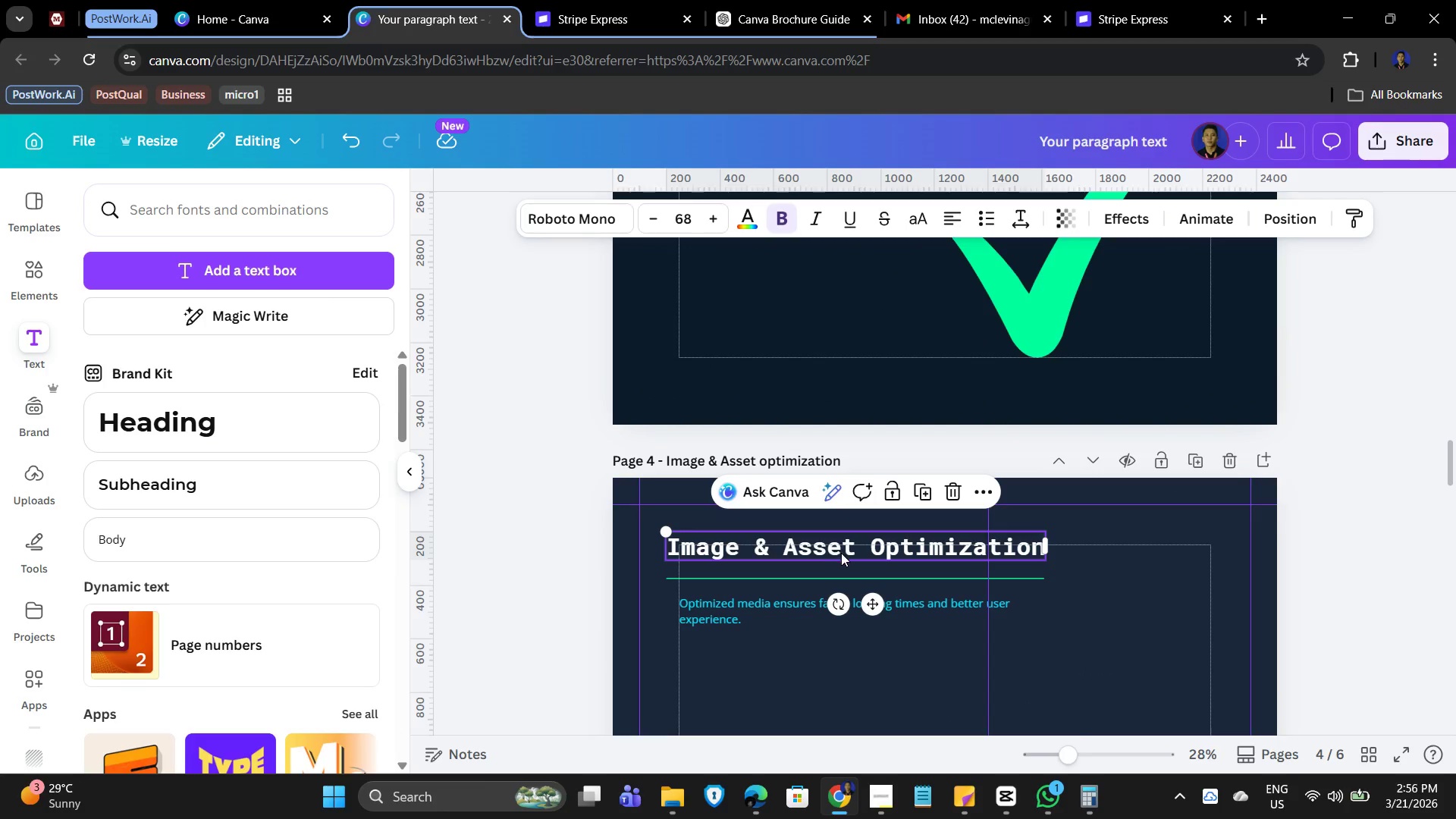 
key(Control+C)
 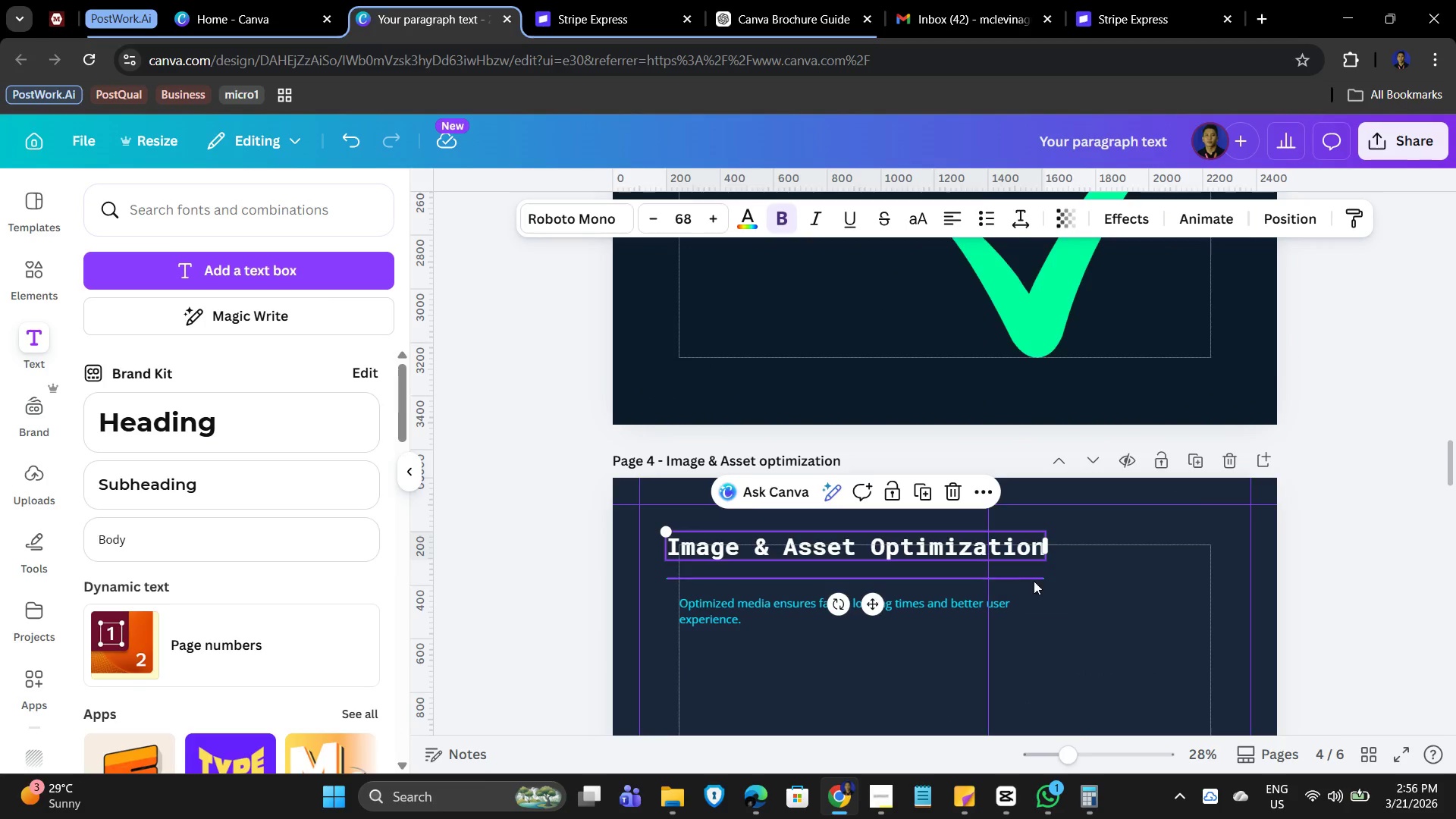 
scroll: coordinate [1034, 587], scroll_direction: down, amount: 5.0
 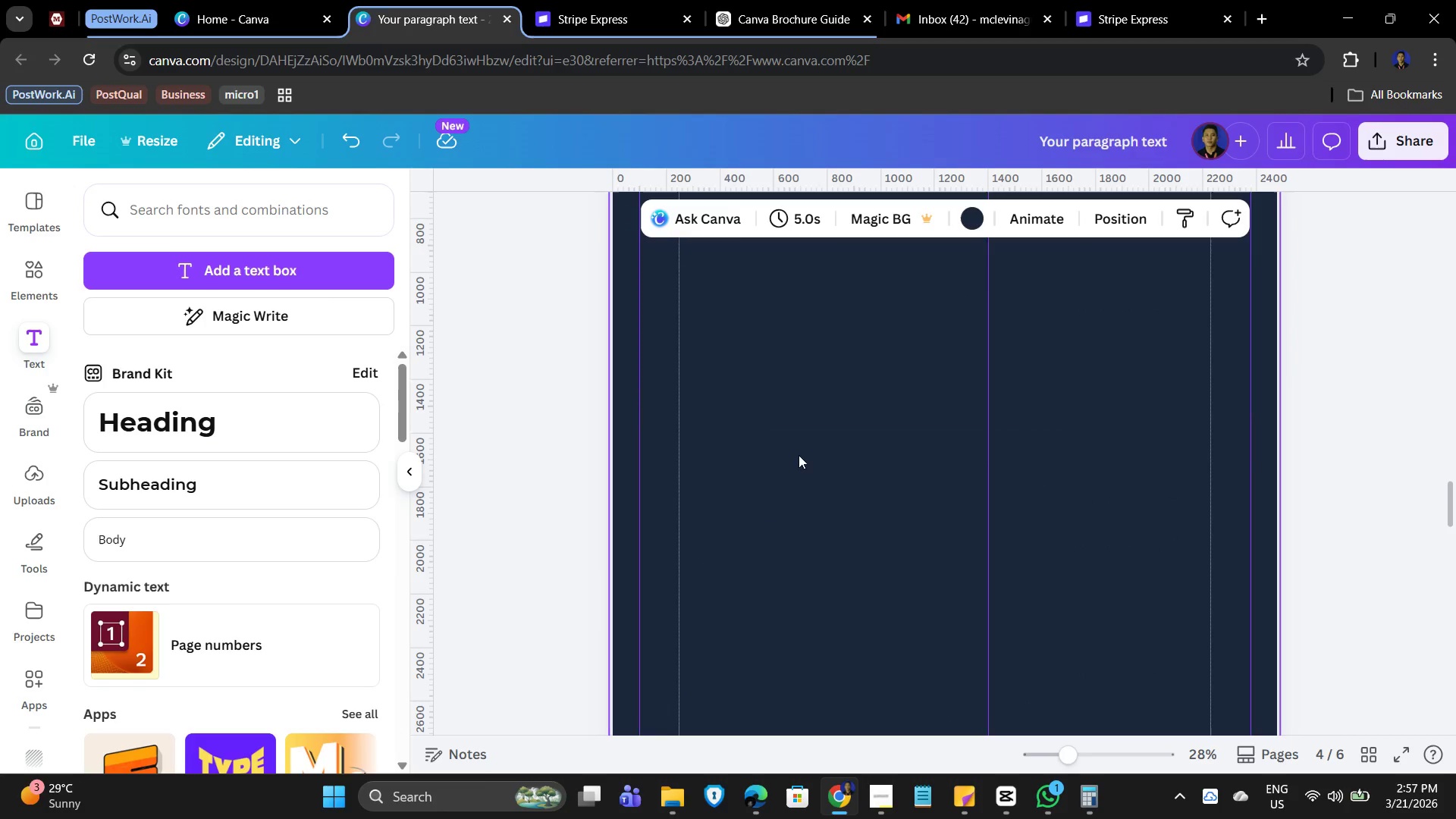 
key(Control+V)
 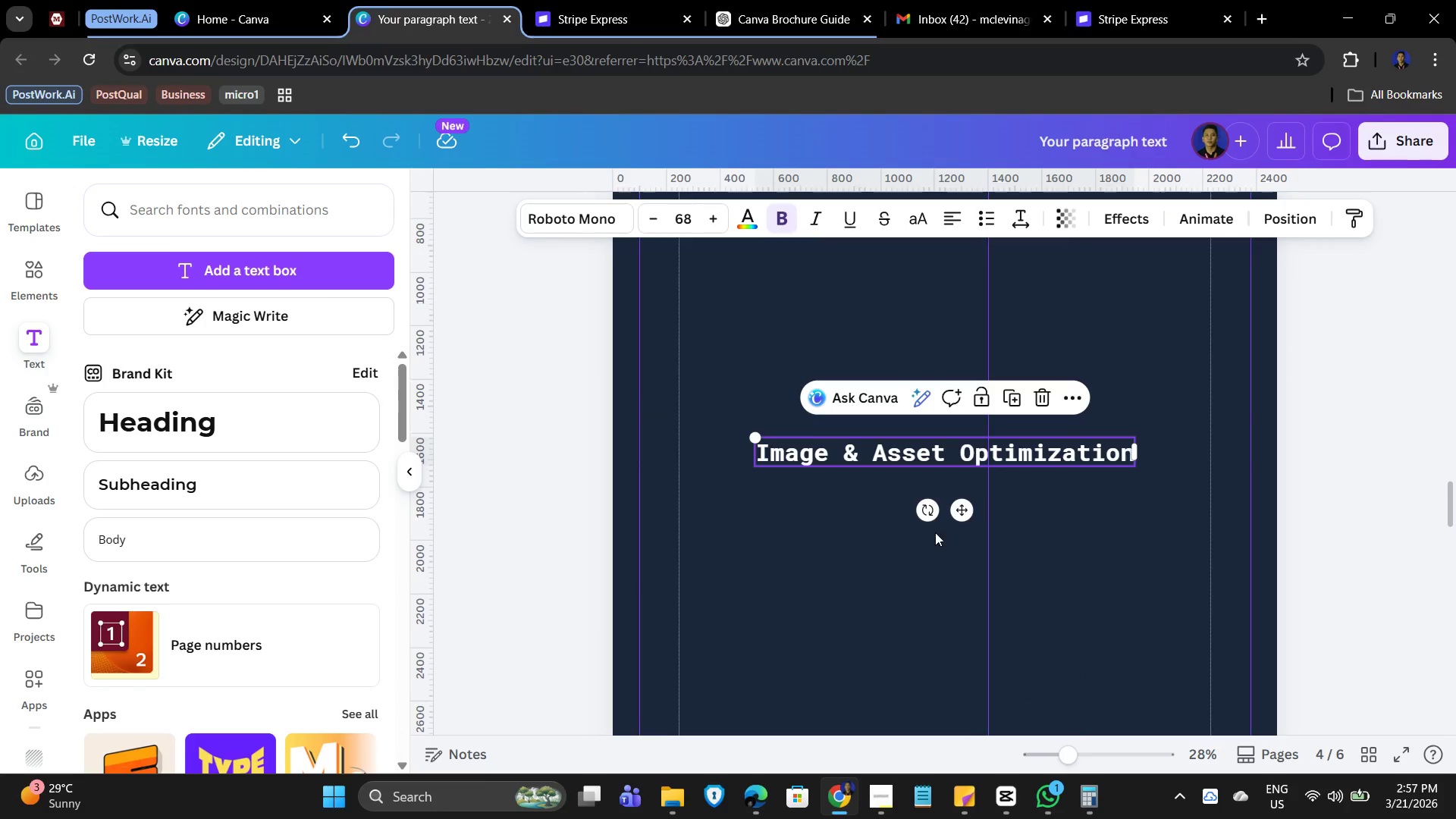 
scroll: coordinate [942, 541], scroll_direction: up, amount: 2.0
 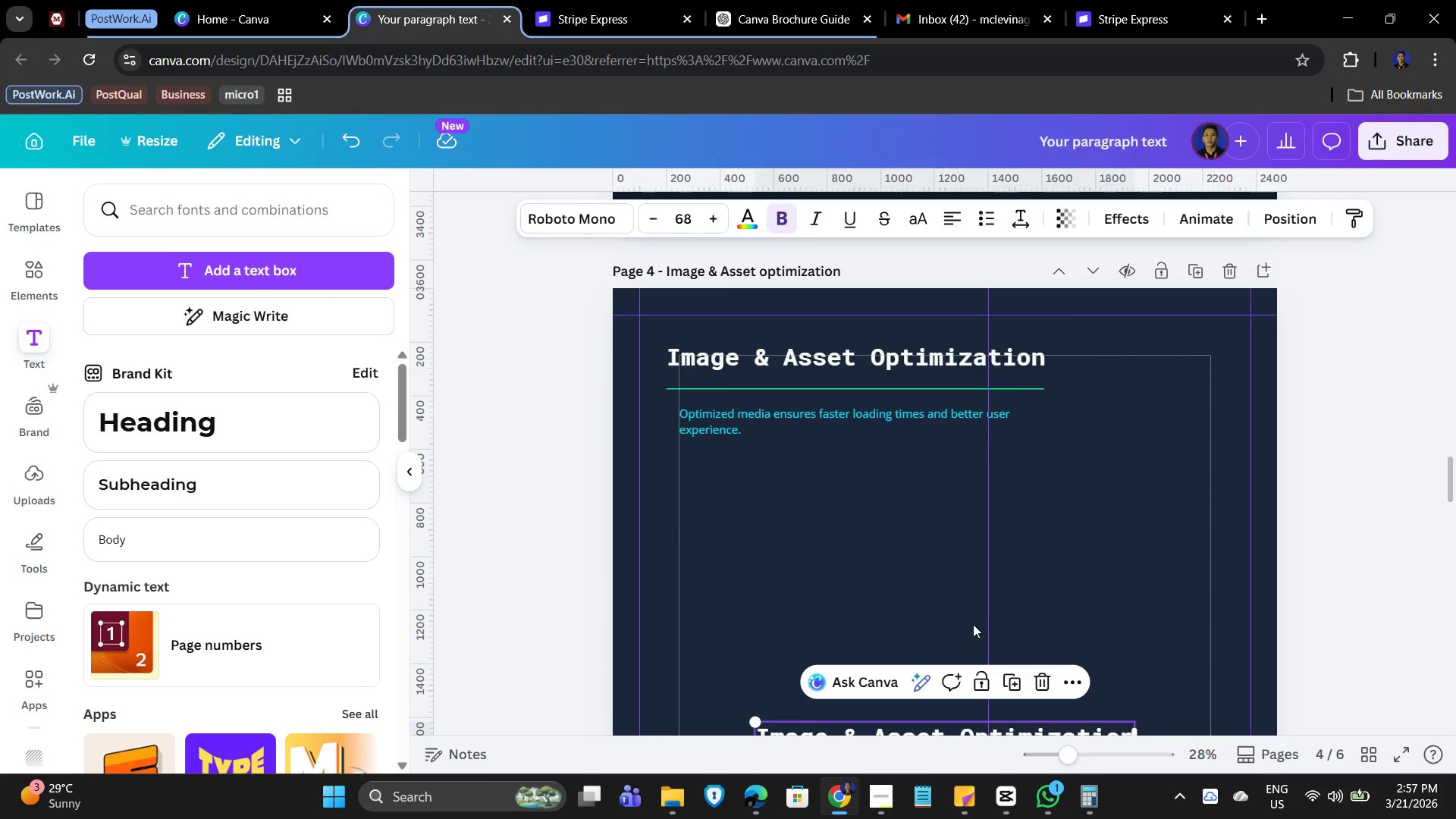 
scroll: coordinate [988, 608], scroll_direction: down, amount: 1.0
 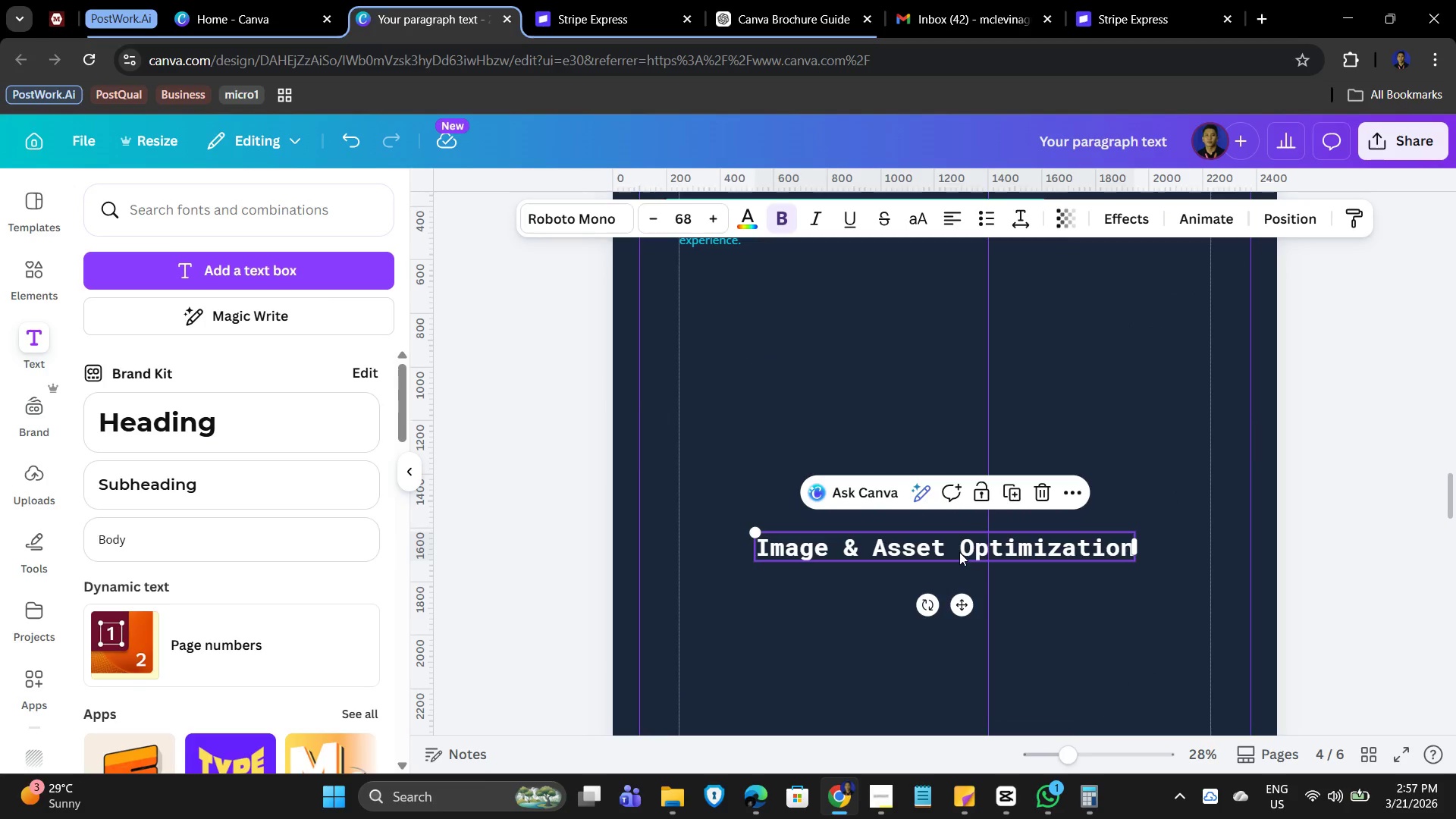 
left_click_drag(start_coordinate=[959, 552], to_coordinate=[859, 342])
 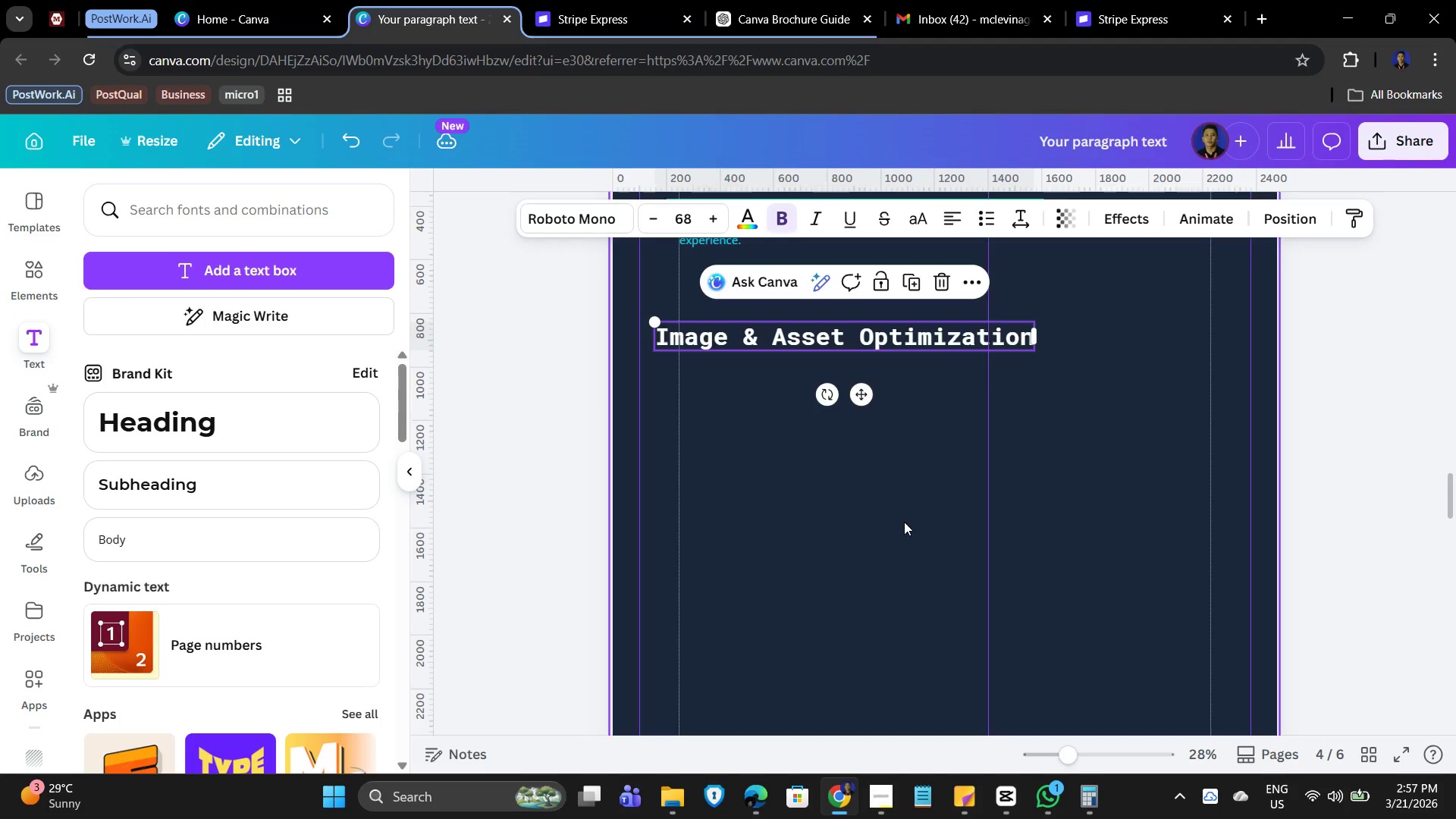 
scroll: coordinate [890, 532], scroll_direction: up, amount: 2.0
 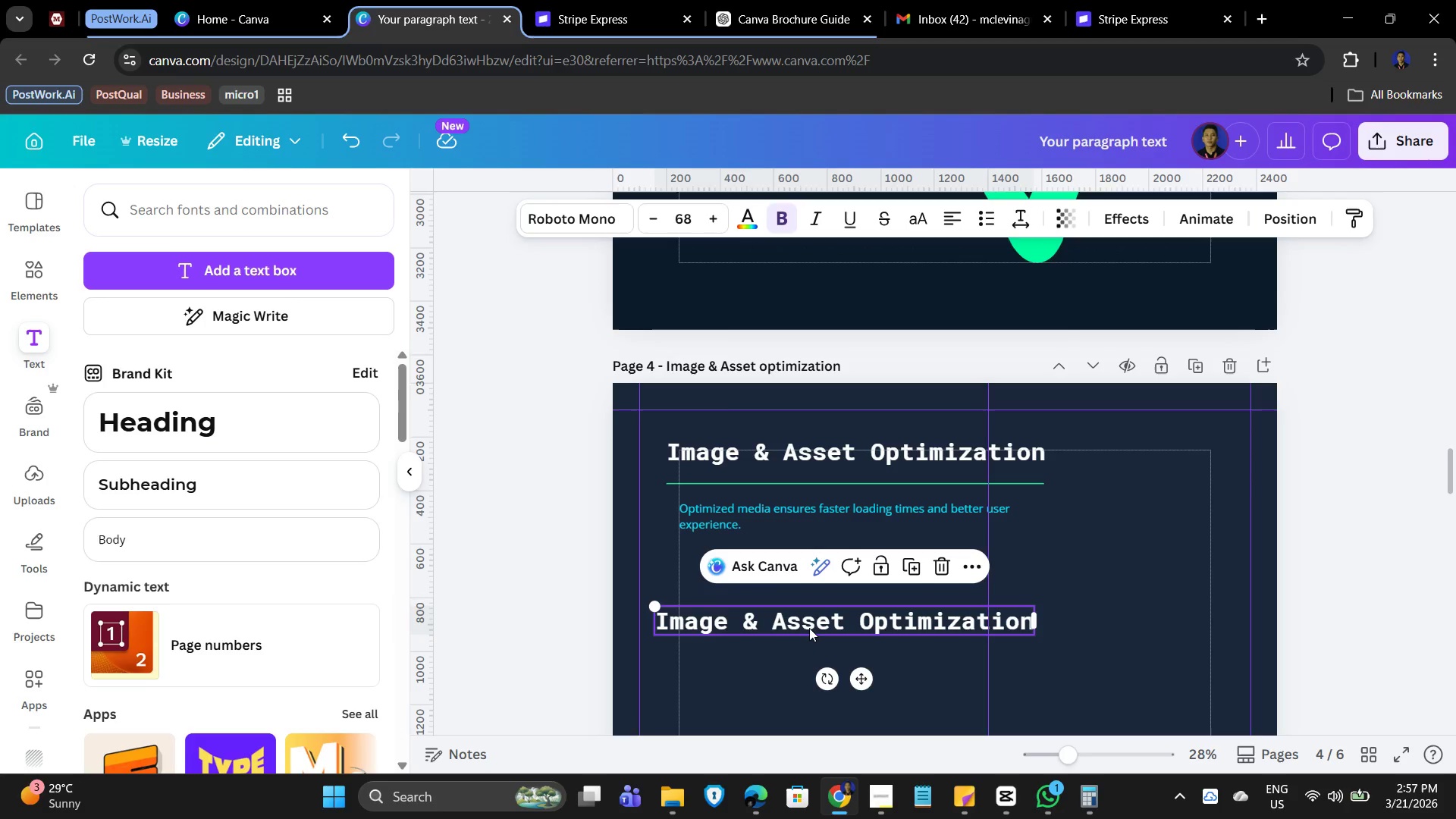 
left_click_drag(start_coordinate=[809, 626], to_coordinate=[826, 615])
 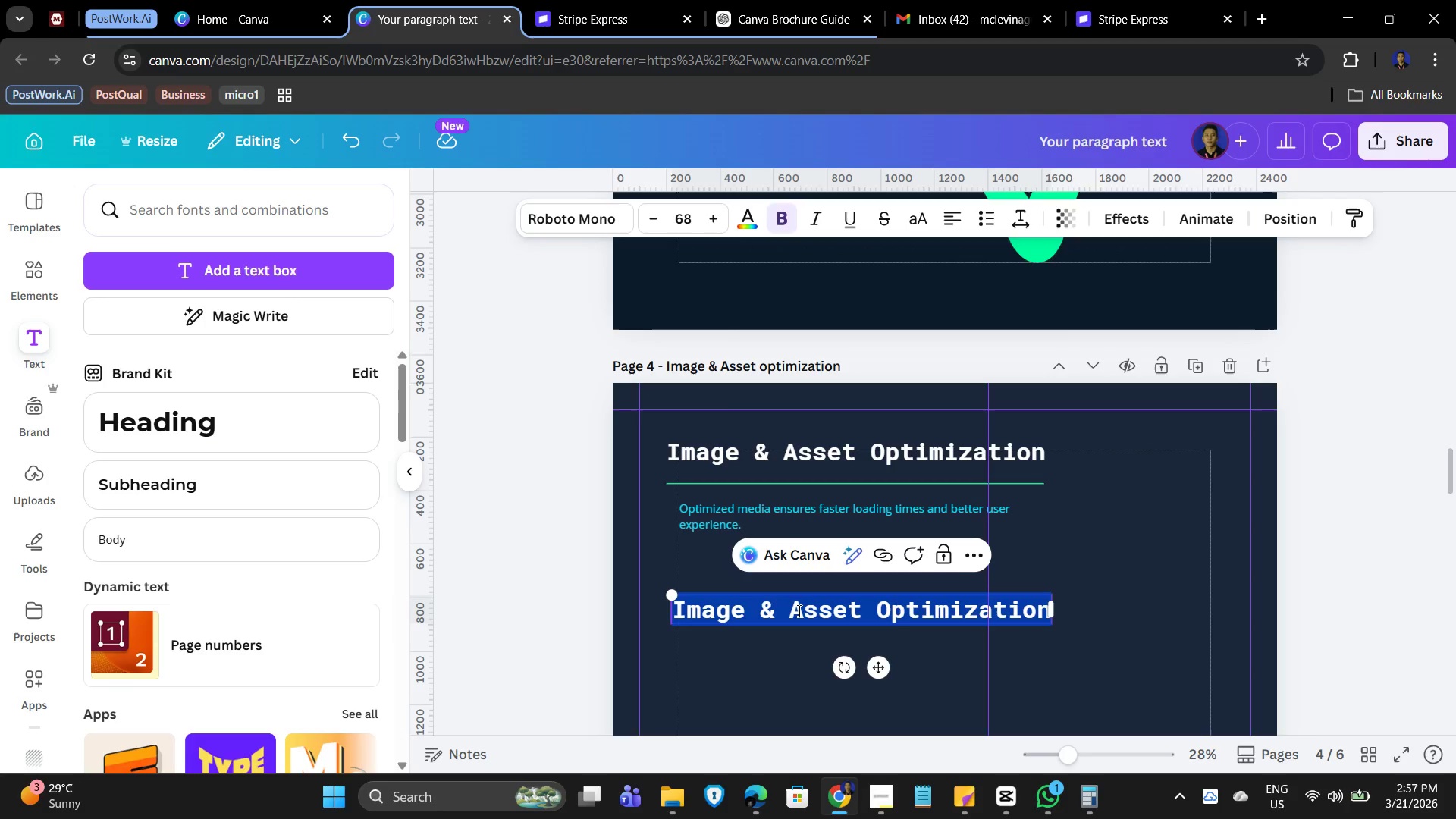 
double_click([798, 610])
 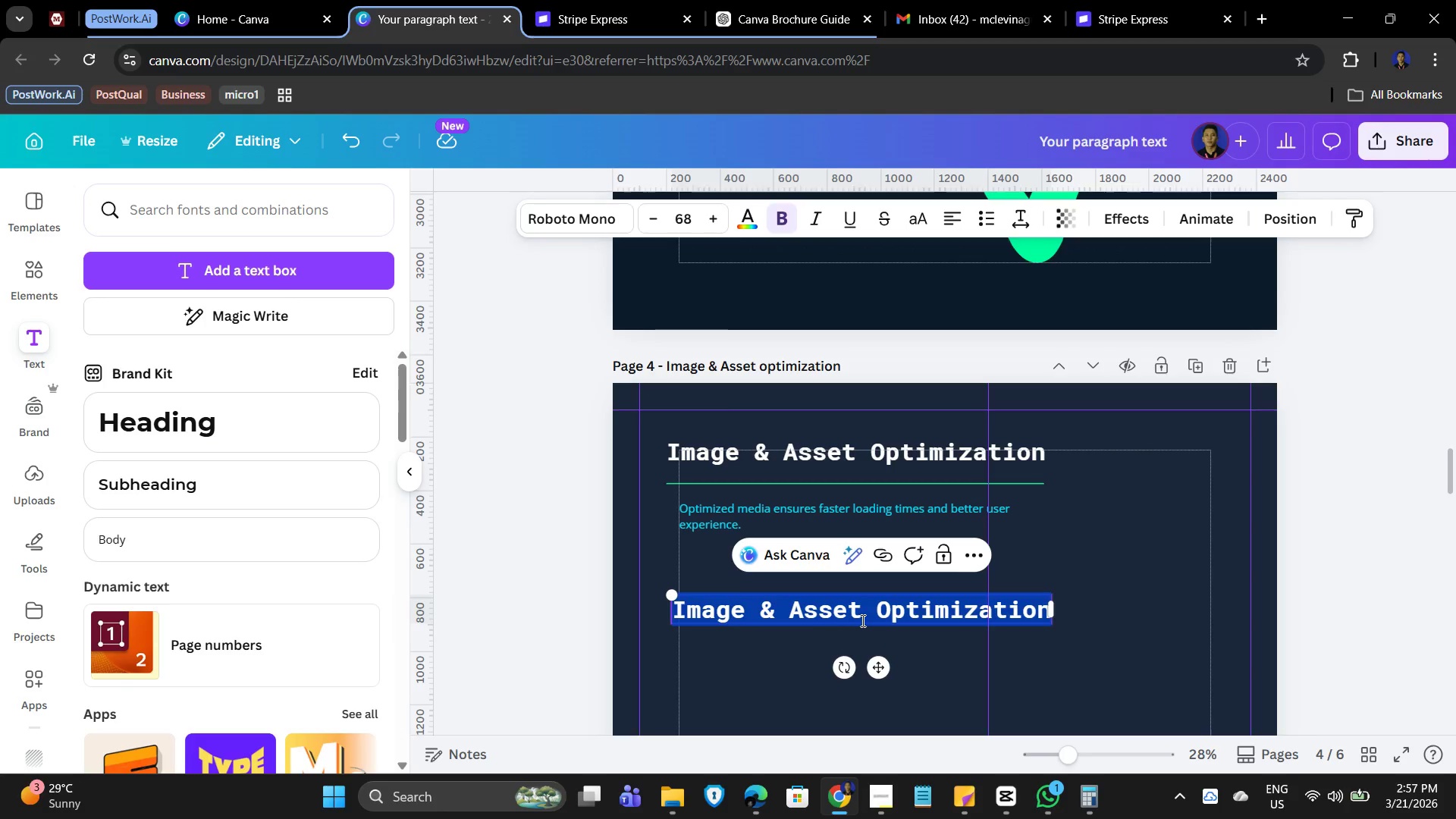 
type(Recommended Image Specification)
 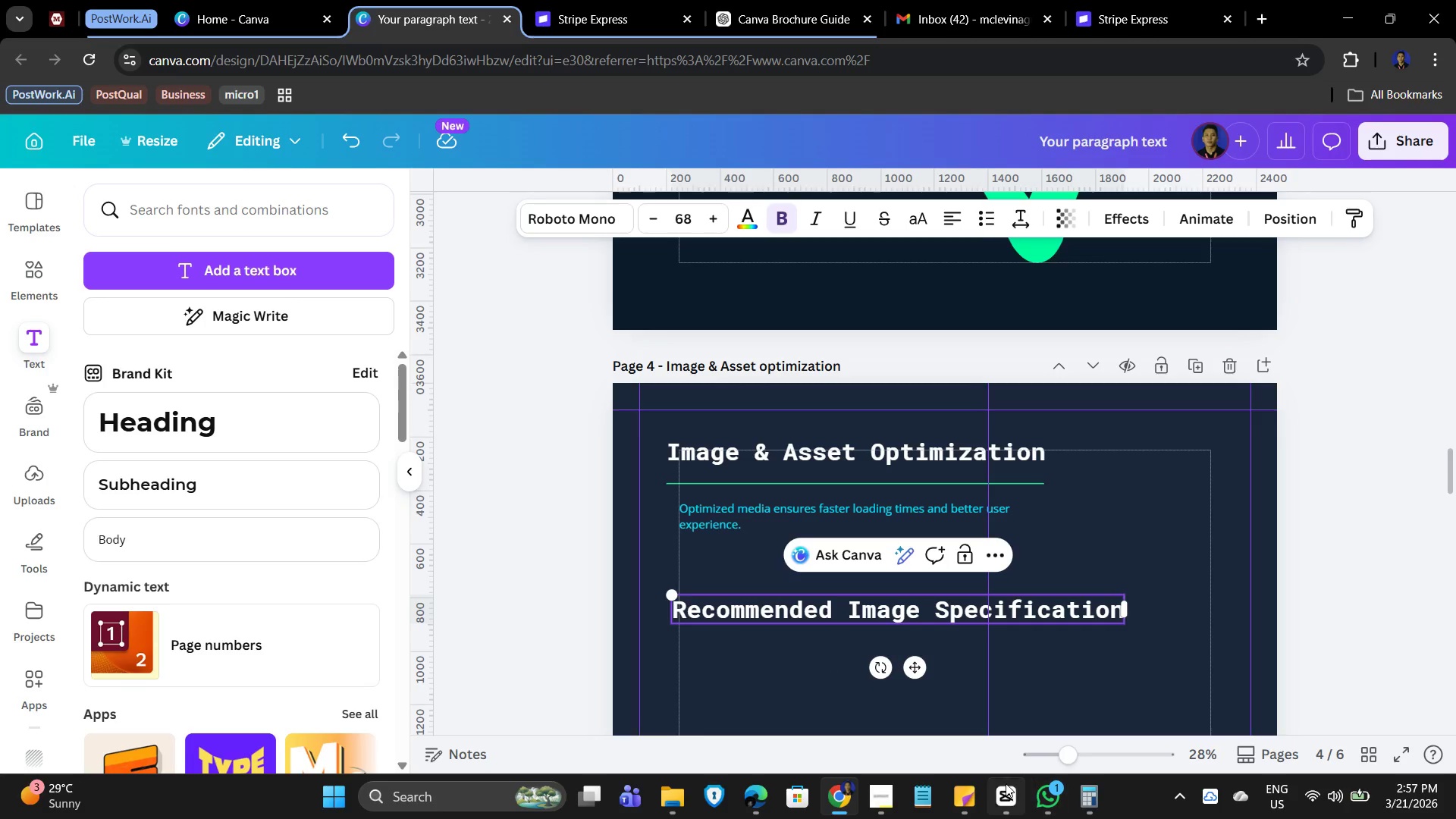 
wait(6.3)
 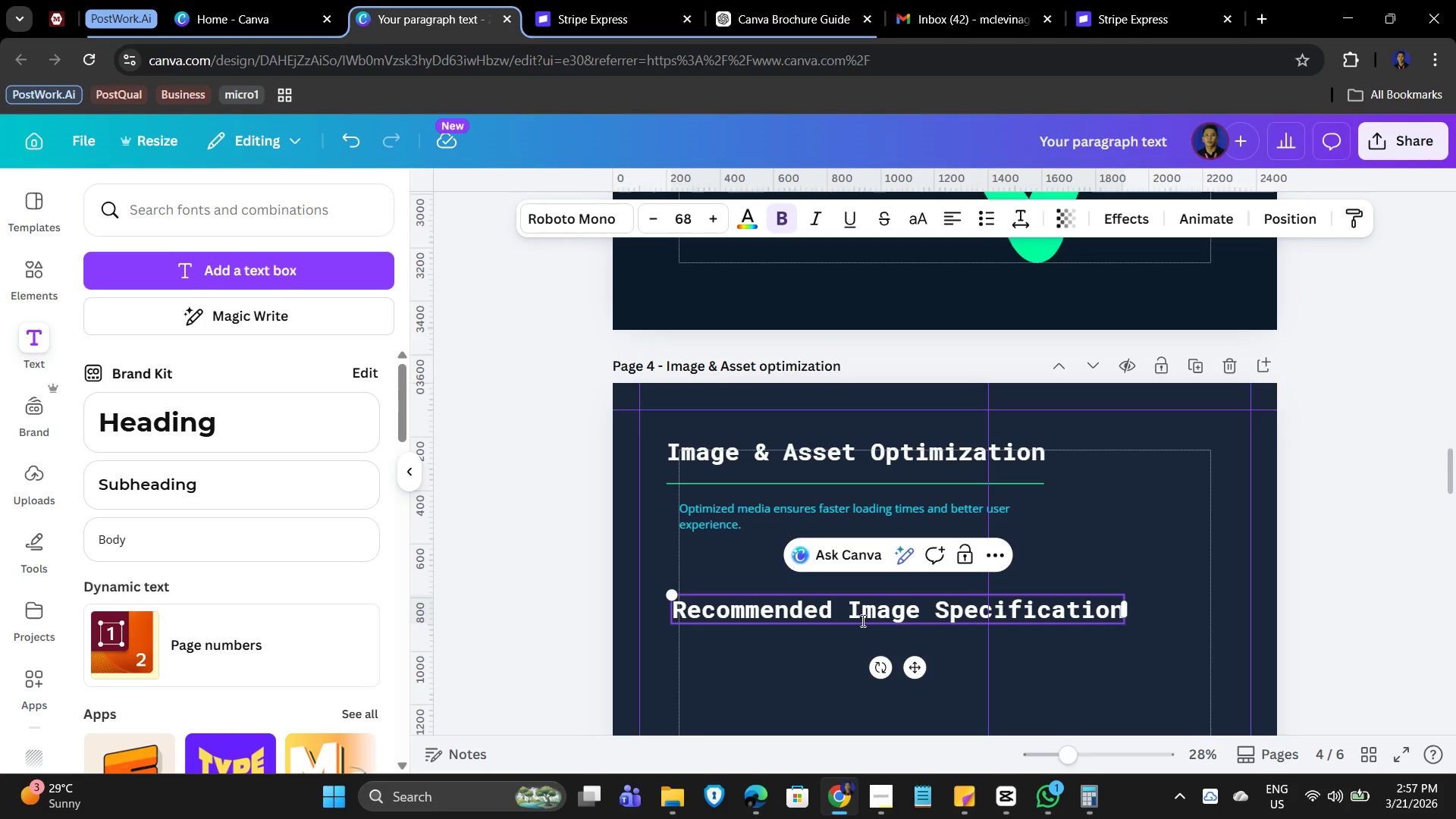 
left_click([890, 799])